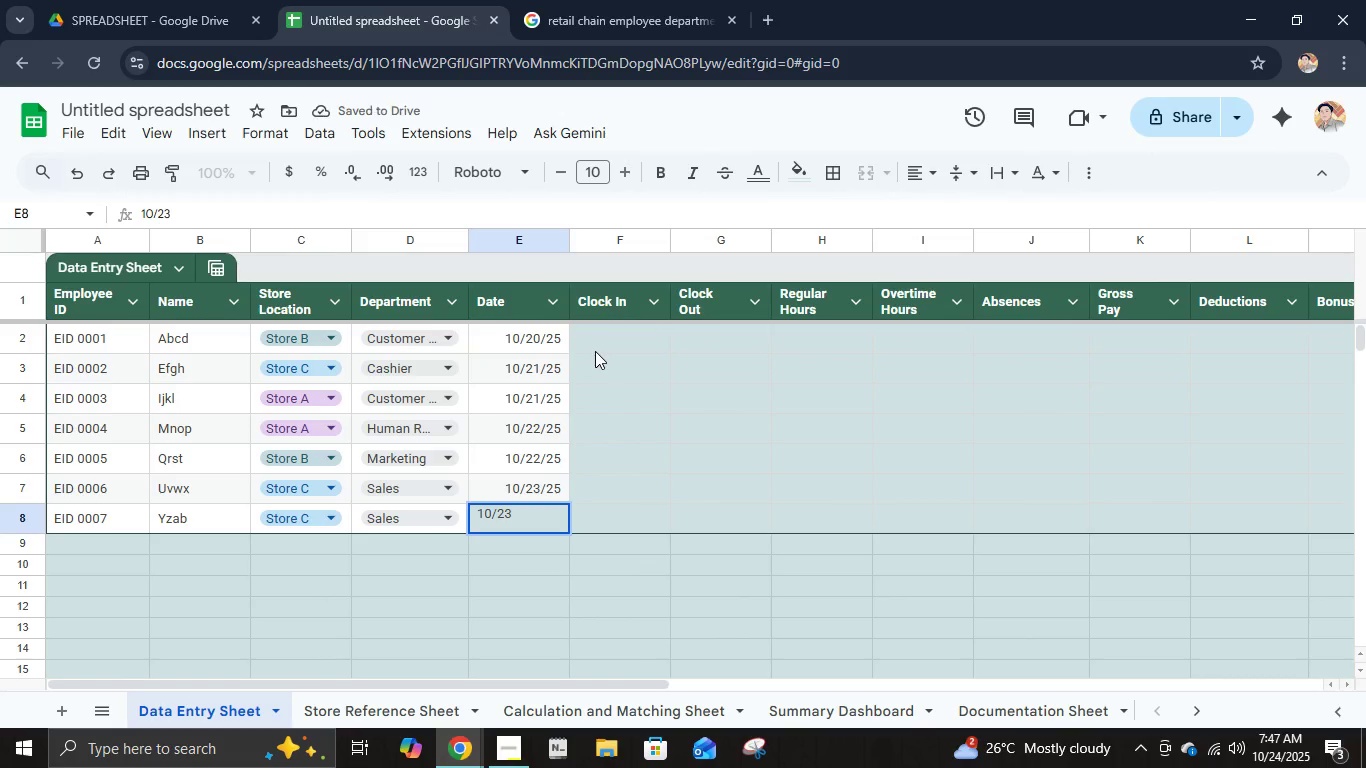 
key(Numpad2)
 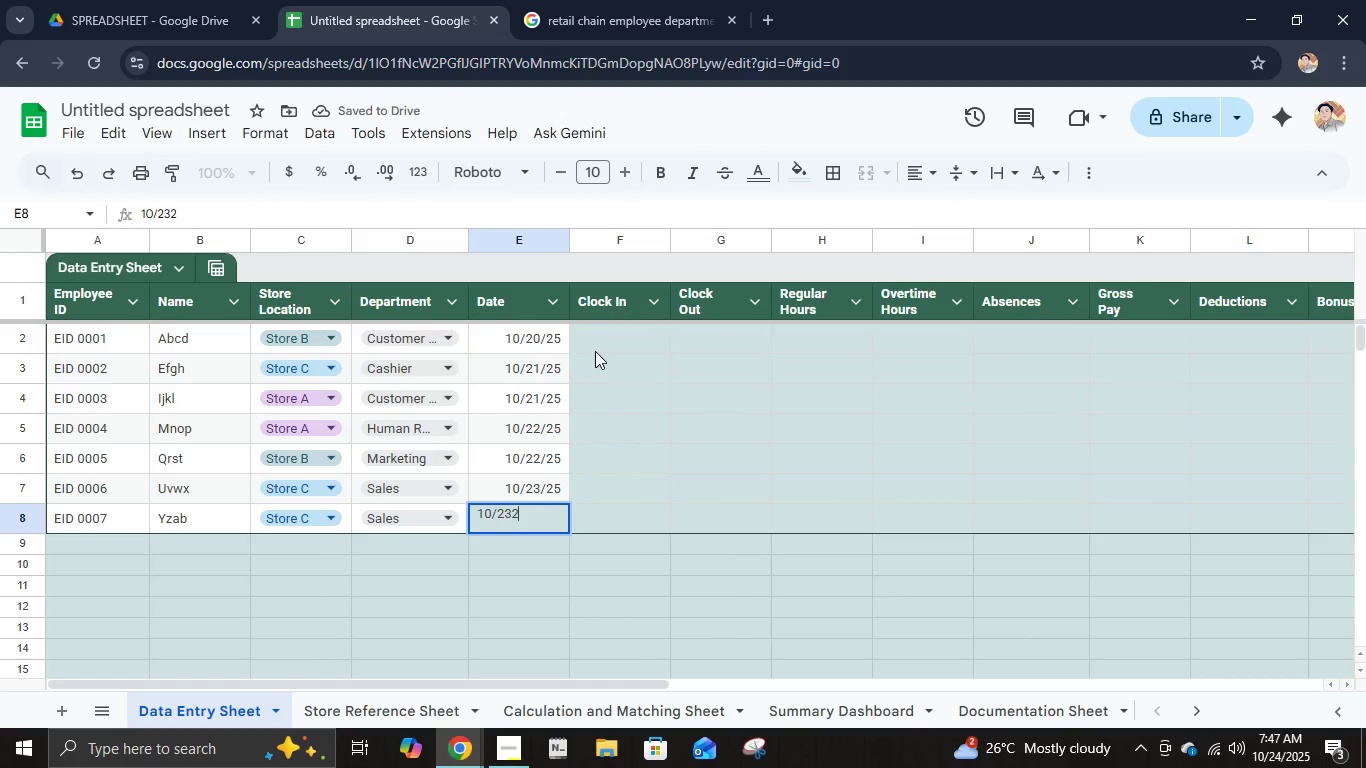 
key(Numpad5)
 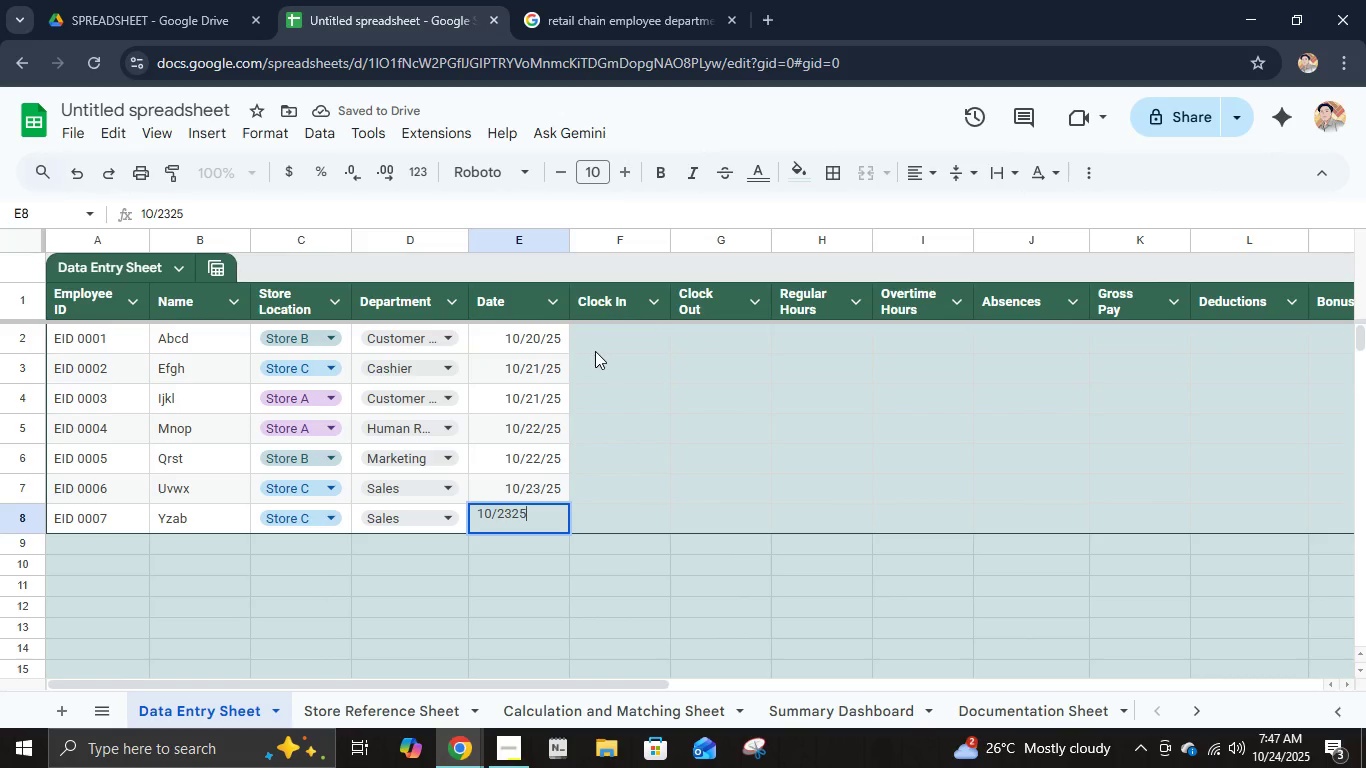 
key(NumpadEnter)
 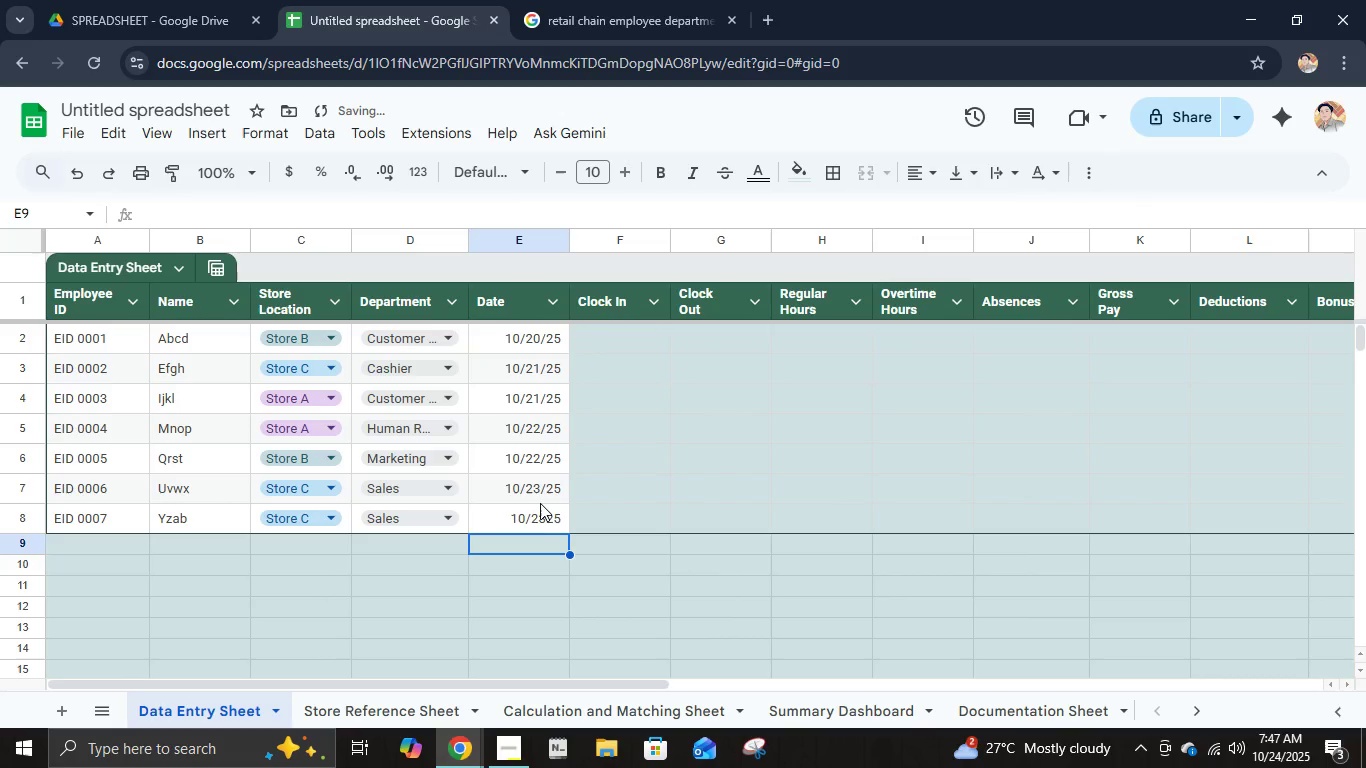 
left_click([535, 516])
 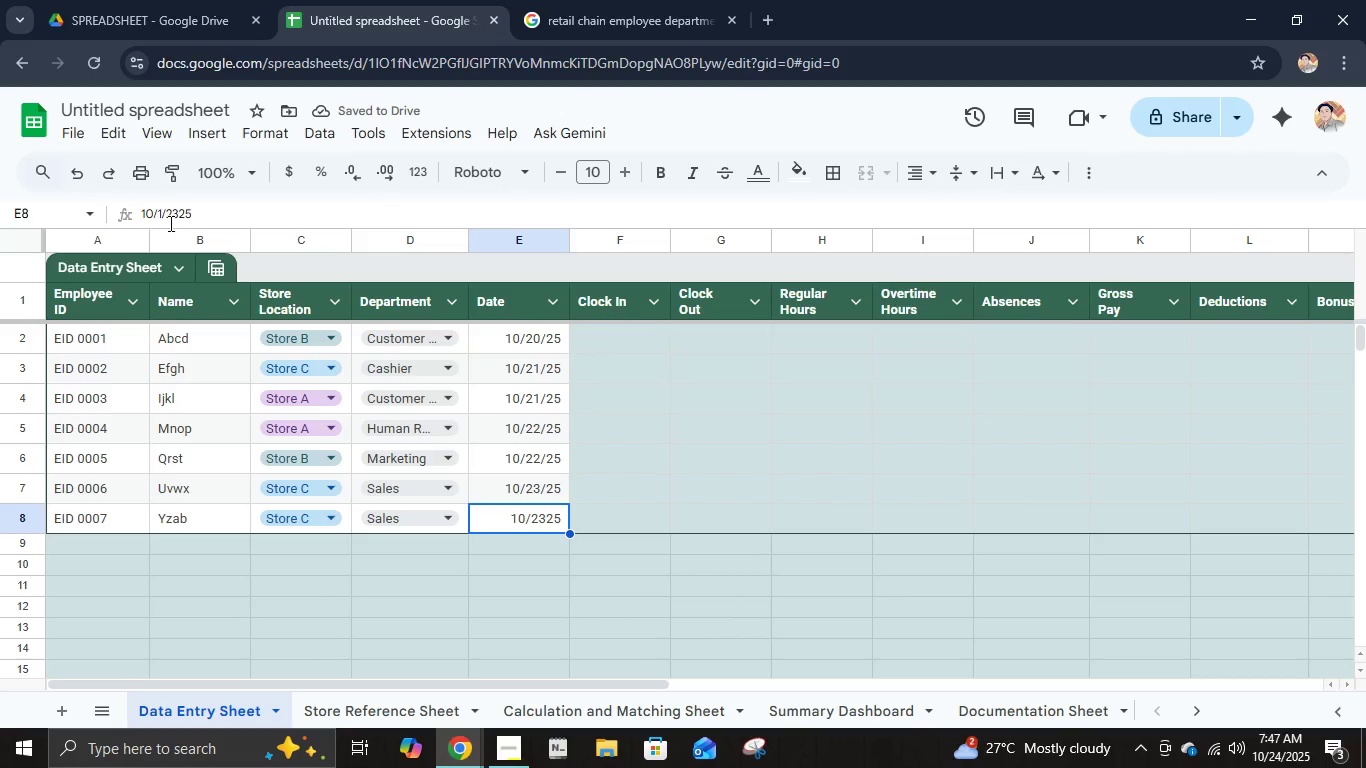 
left_click([181, 214])
 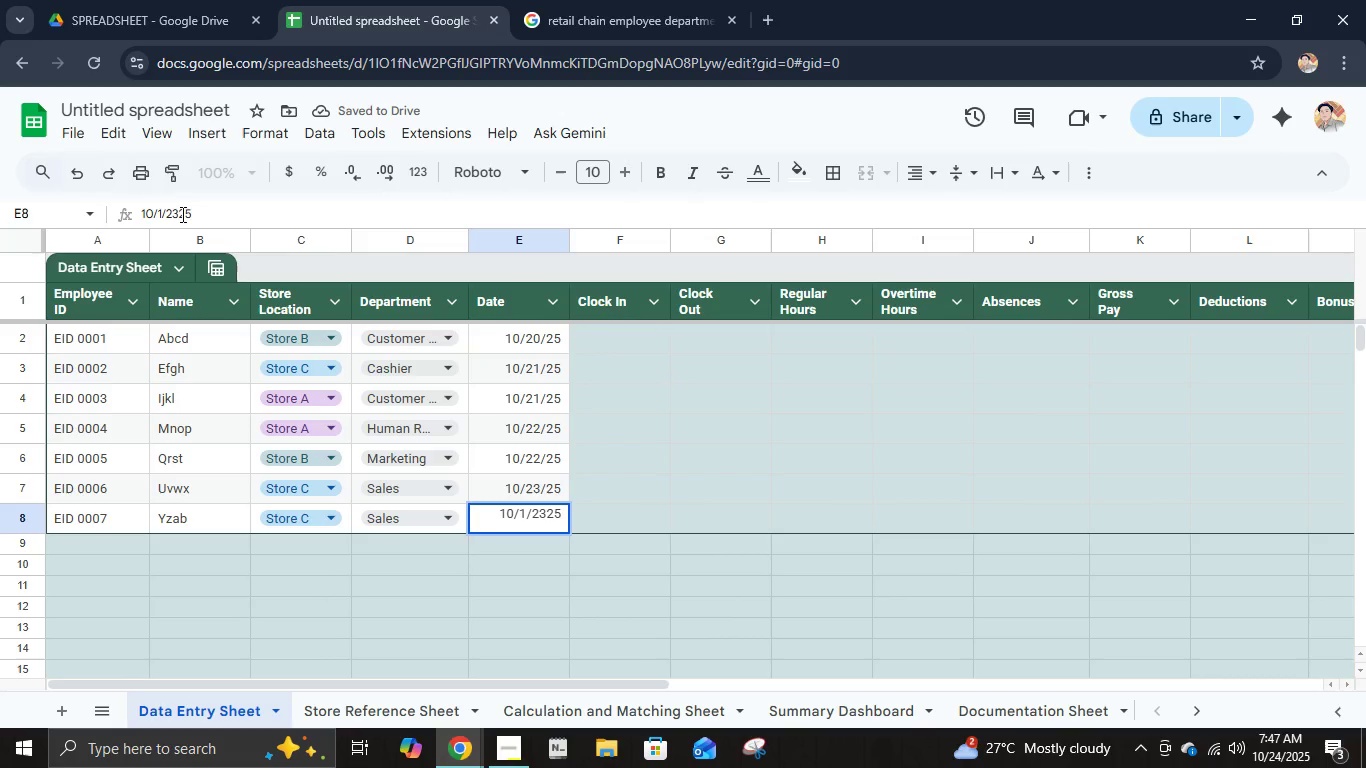 
key(NumpadDivide)
 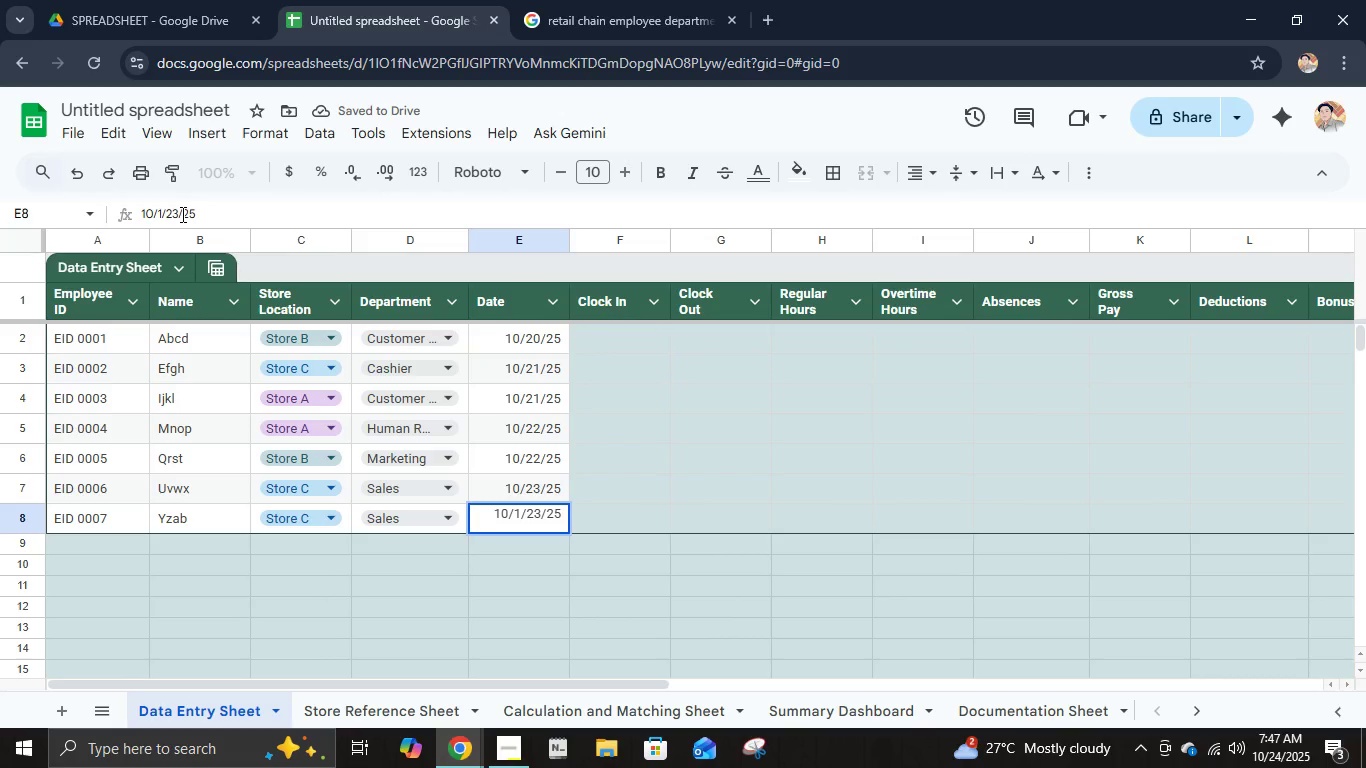 
key(NumpadEnter)
 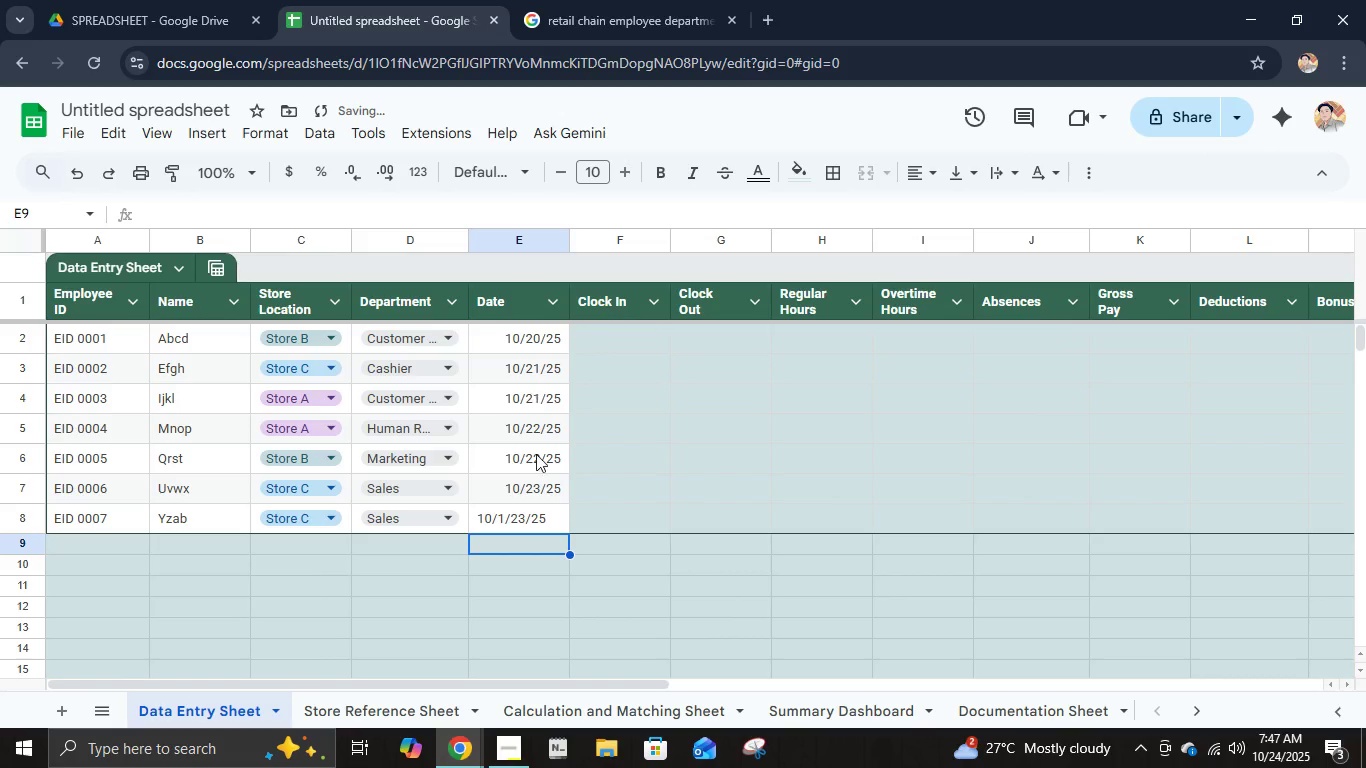 
left_click([536, 517])
 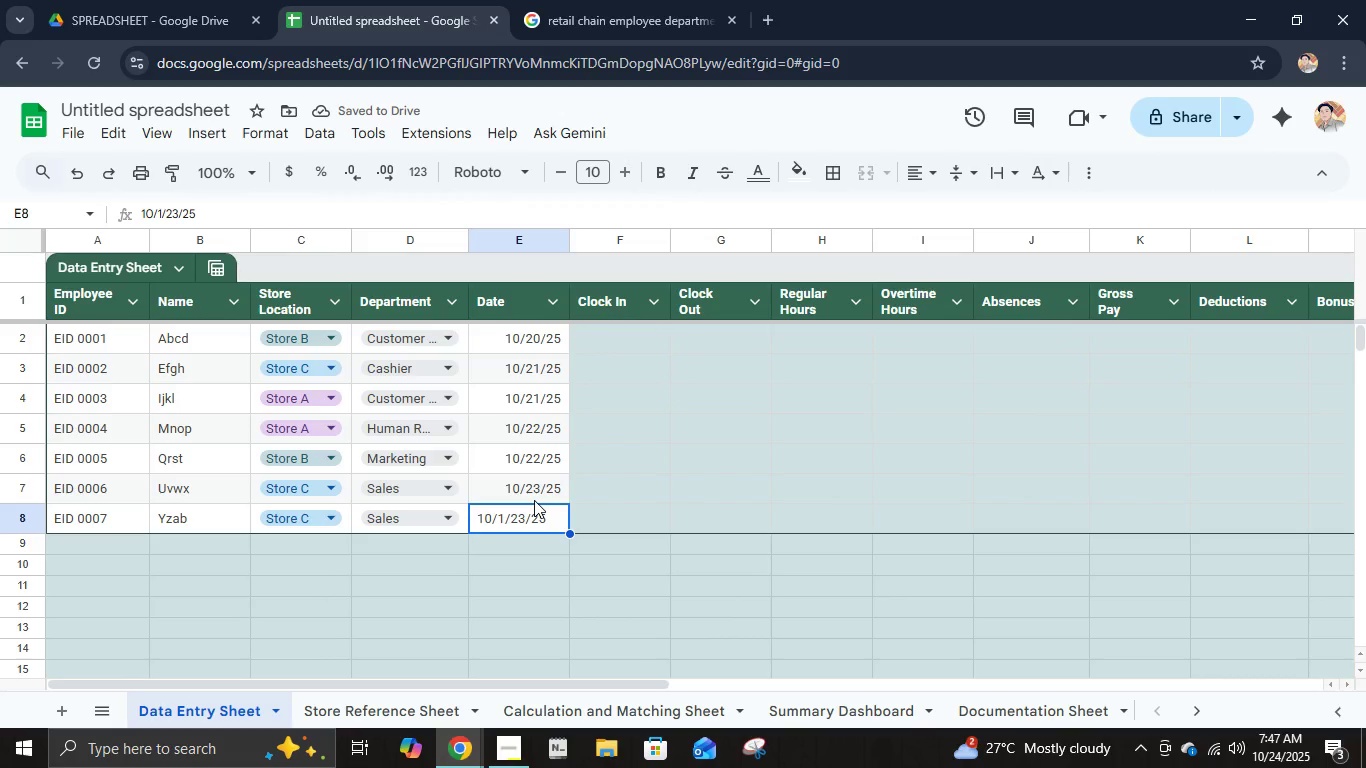 
key(Numpad1)
 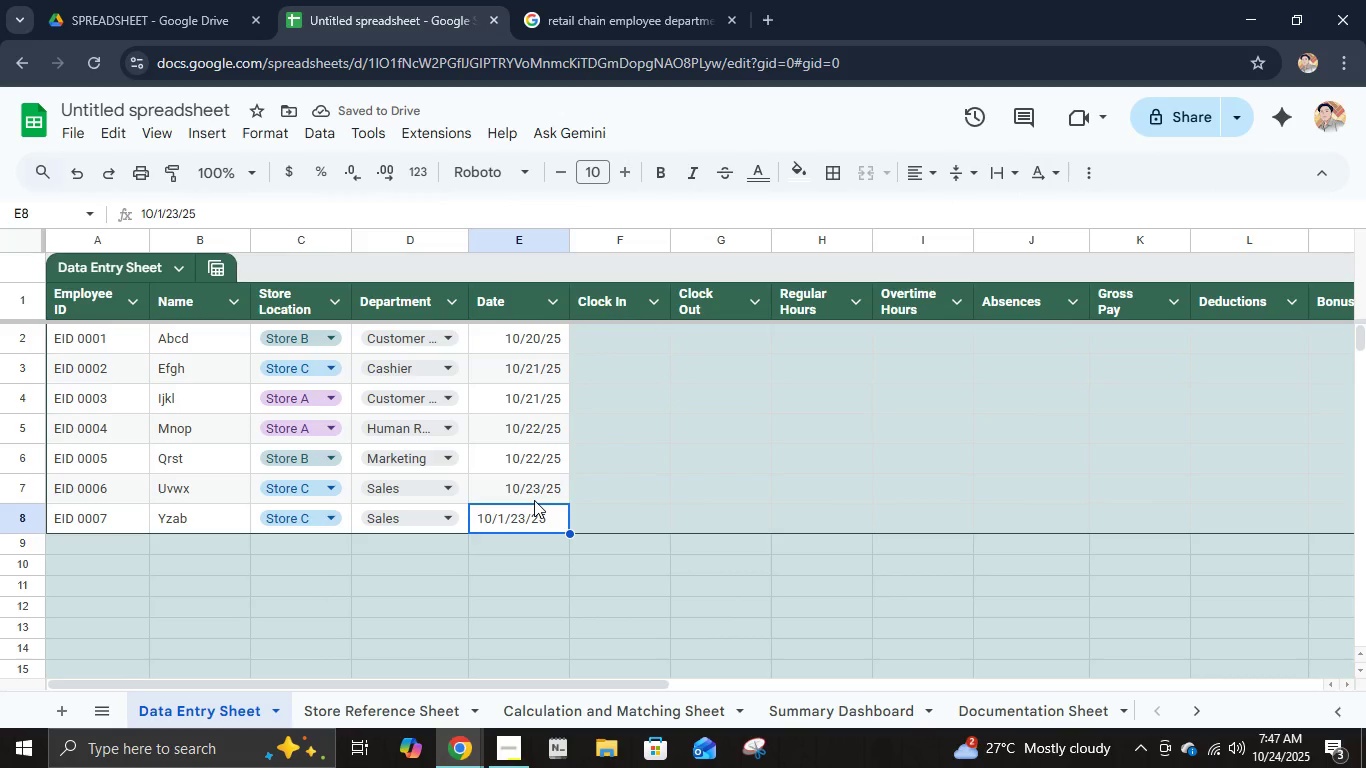 
key(Numpad0)
 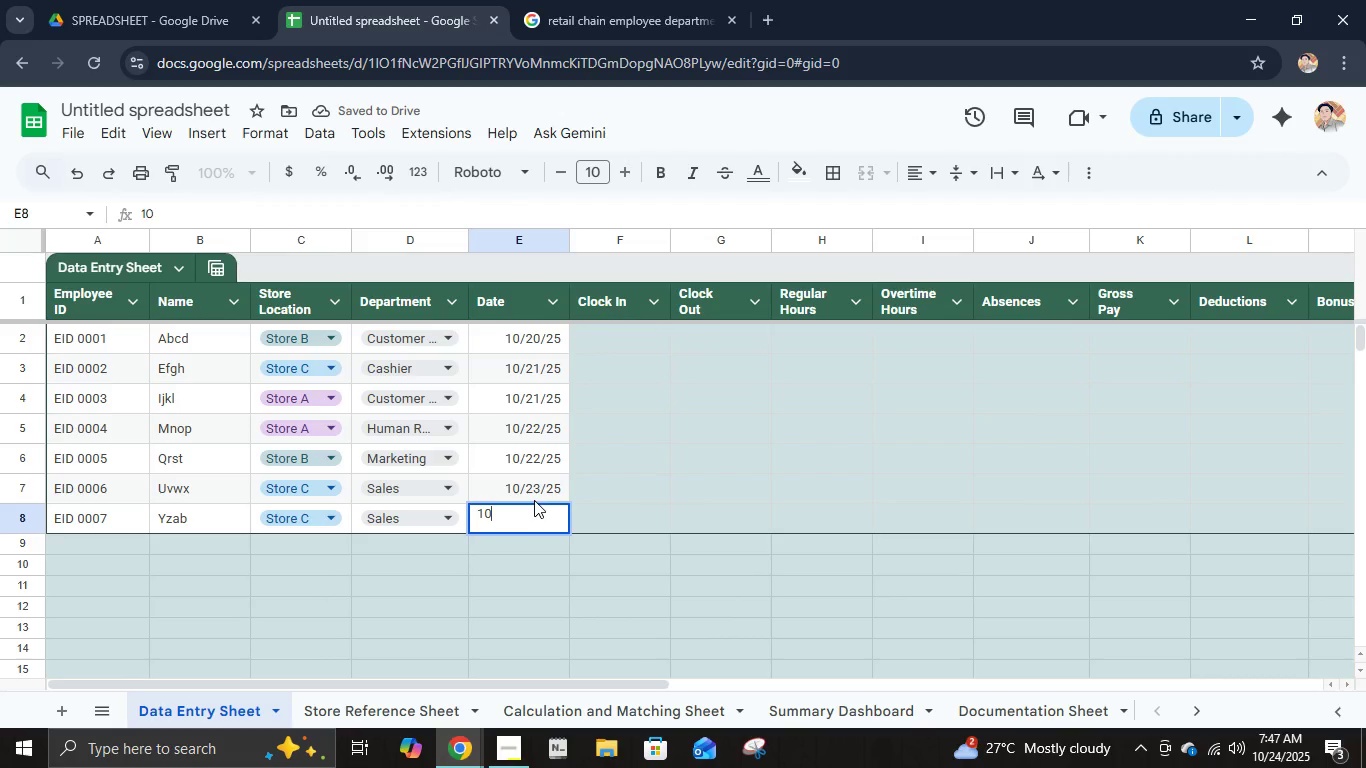 
key(NumpadDivide)
 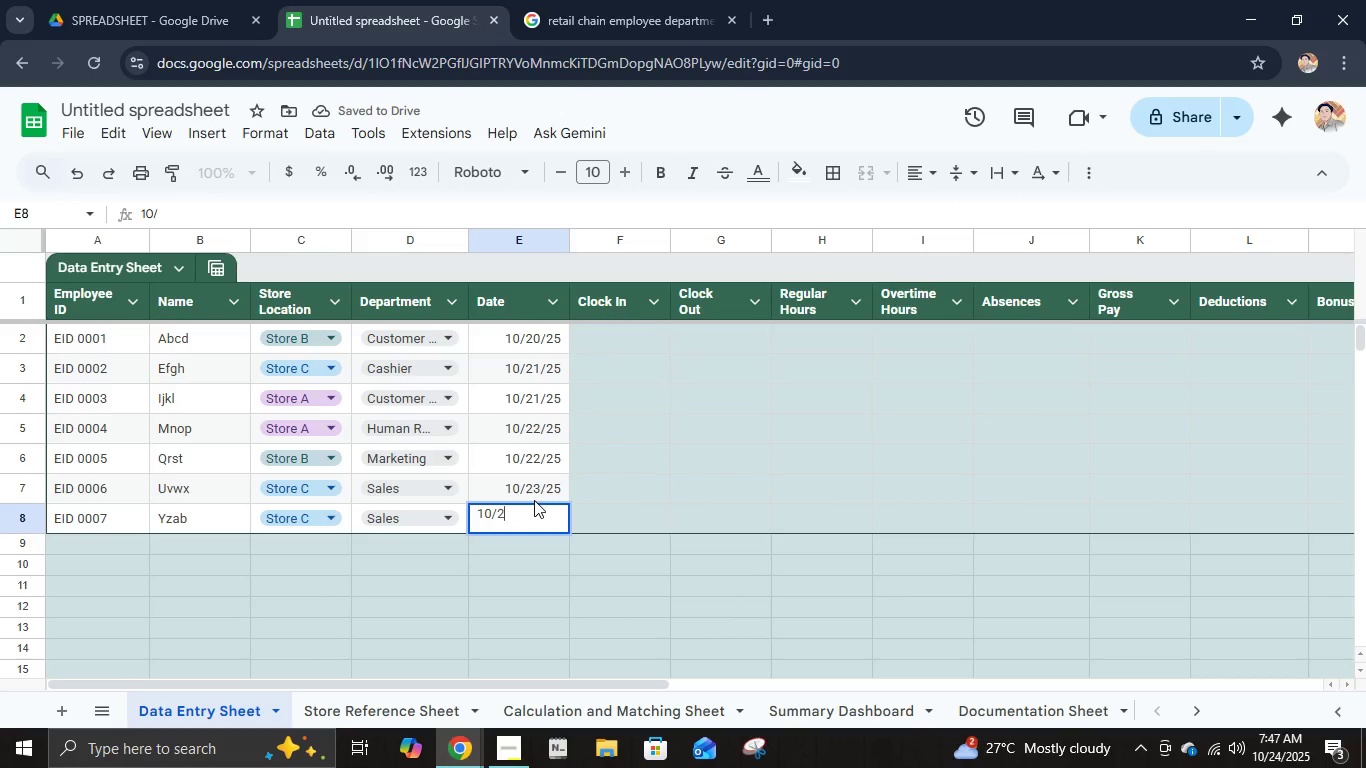 
key(Numpad2)
 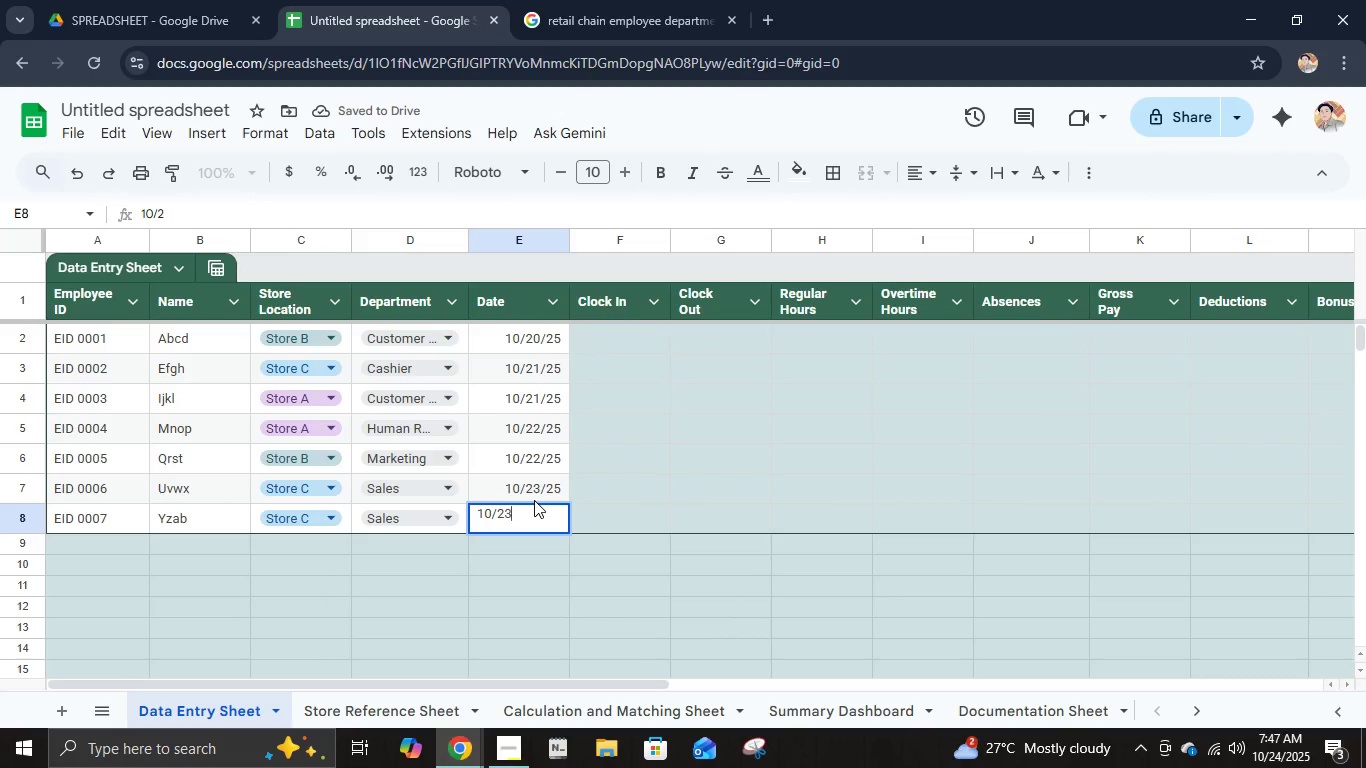 
key(Numpad3)
 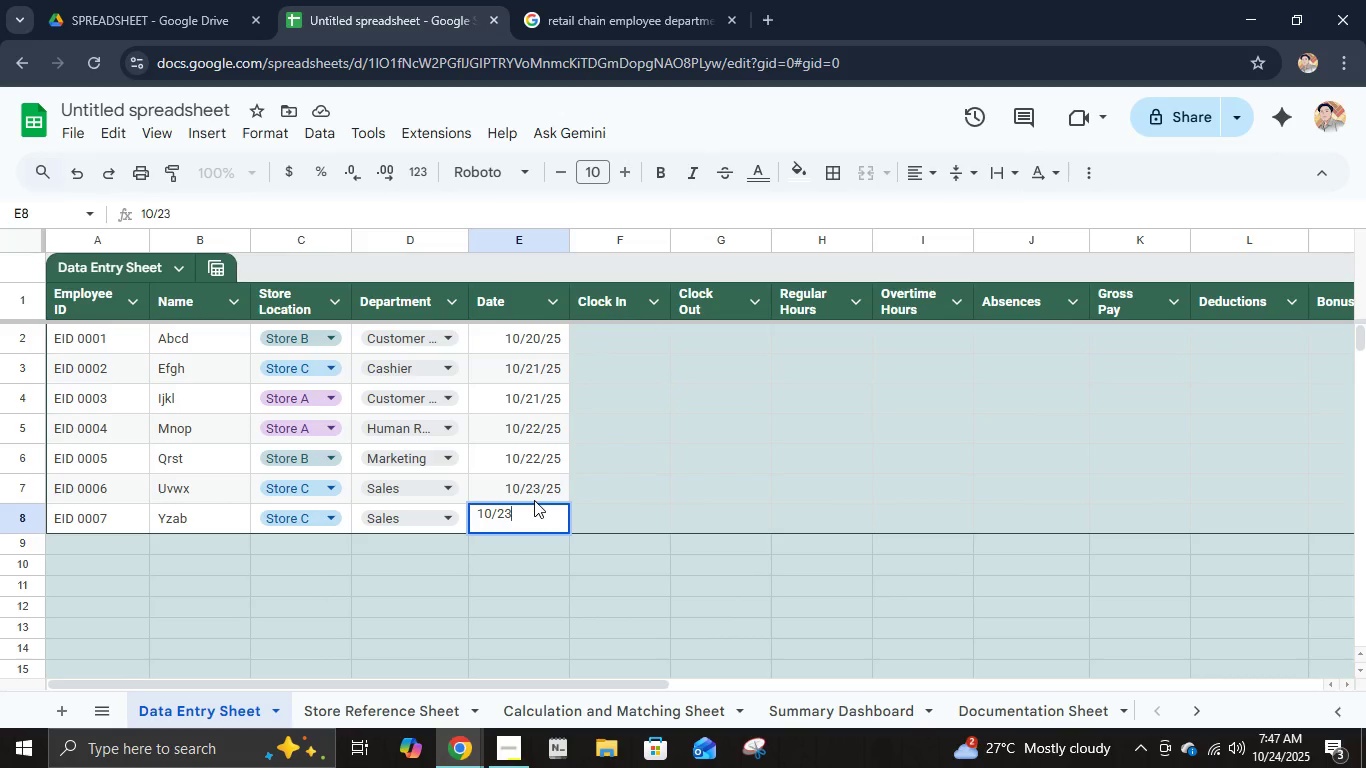 
key(NumpadDivide)
 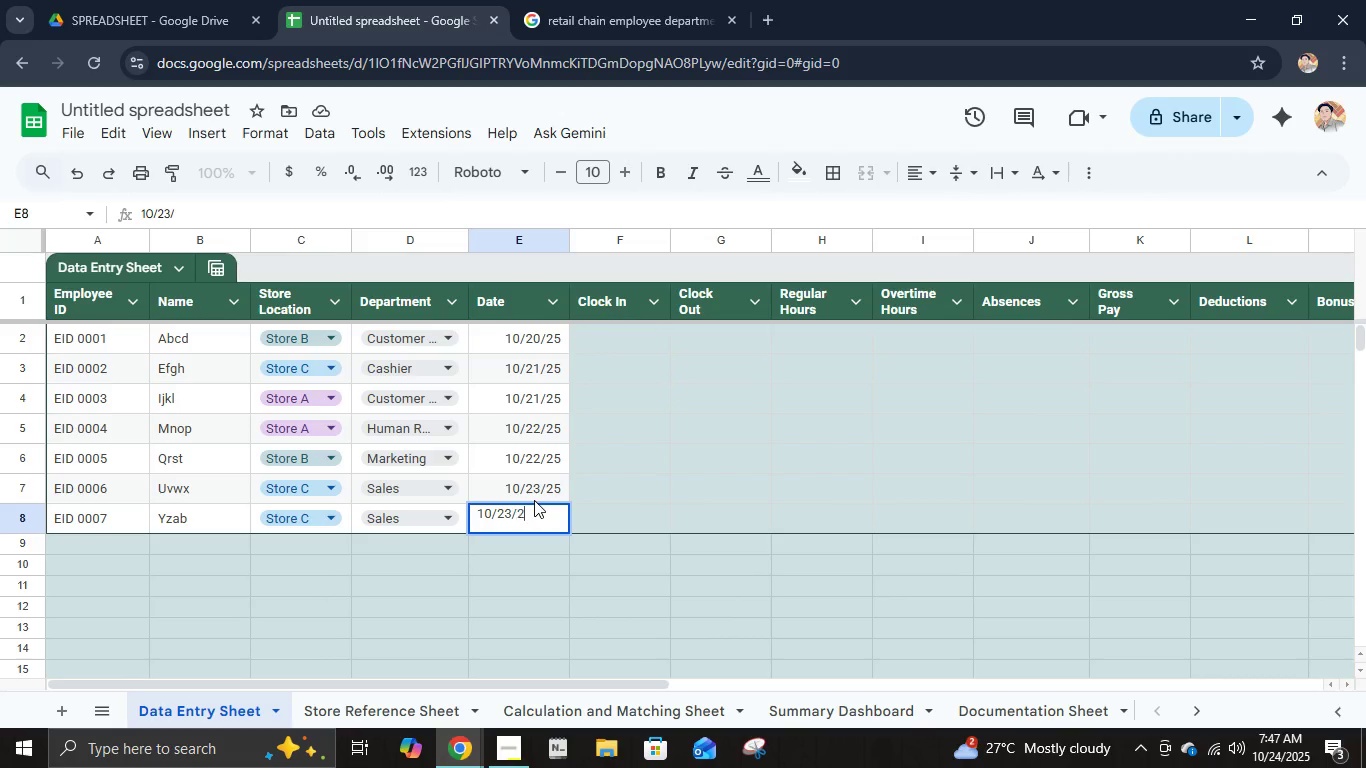 
key(Numpad2)
 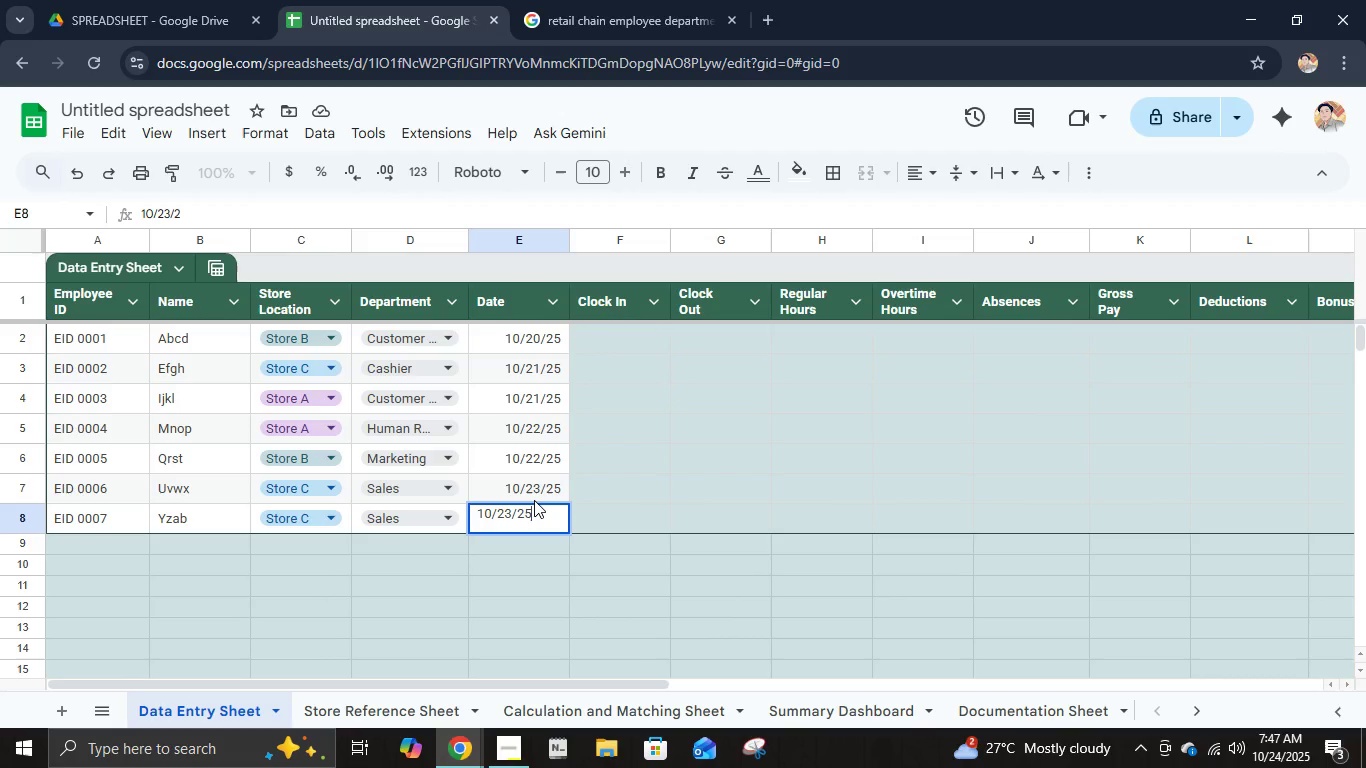 
key(Numpad5)
 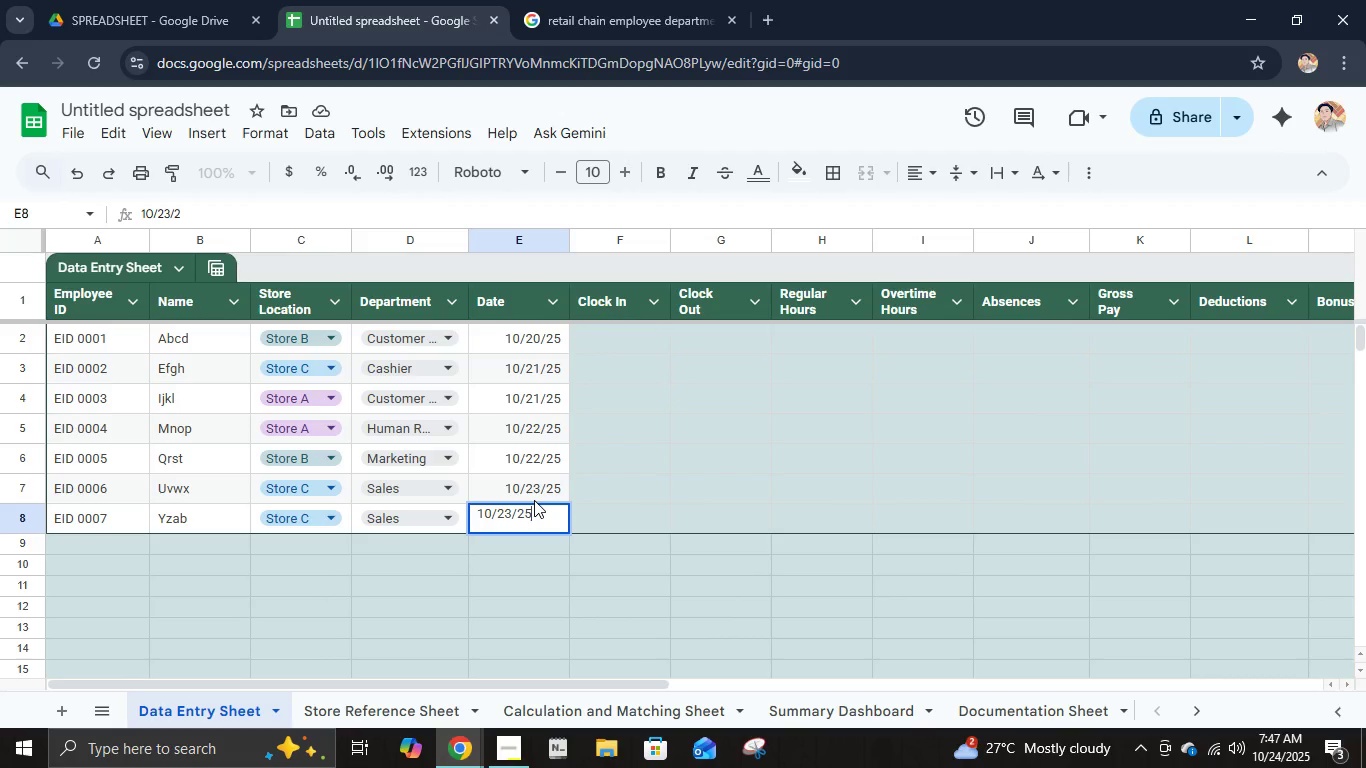 
key(NumpadEnter)
 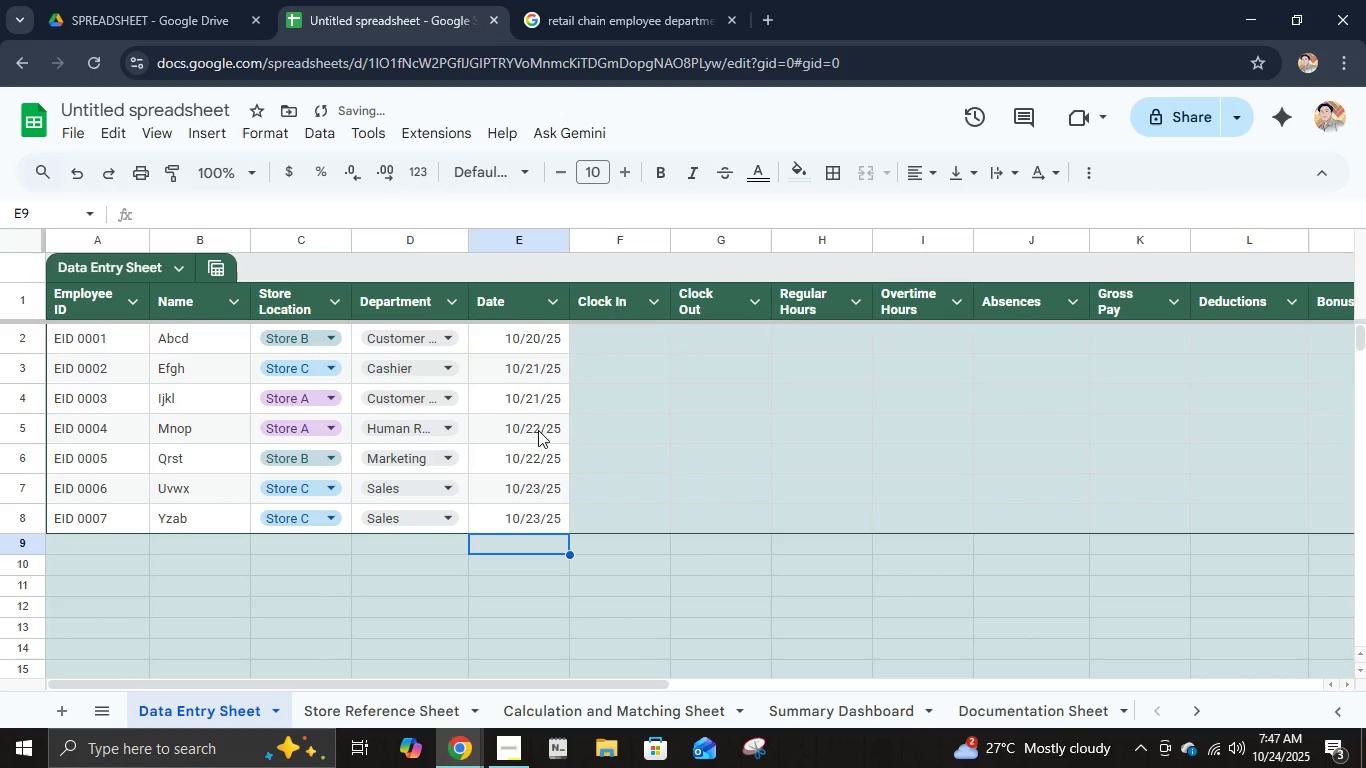 
left_click([524, 337])
 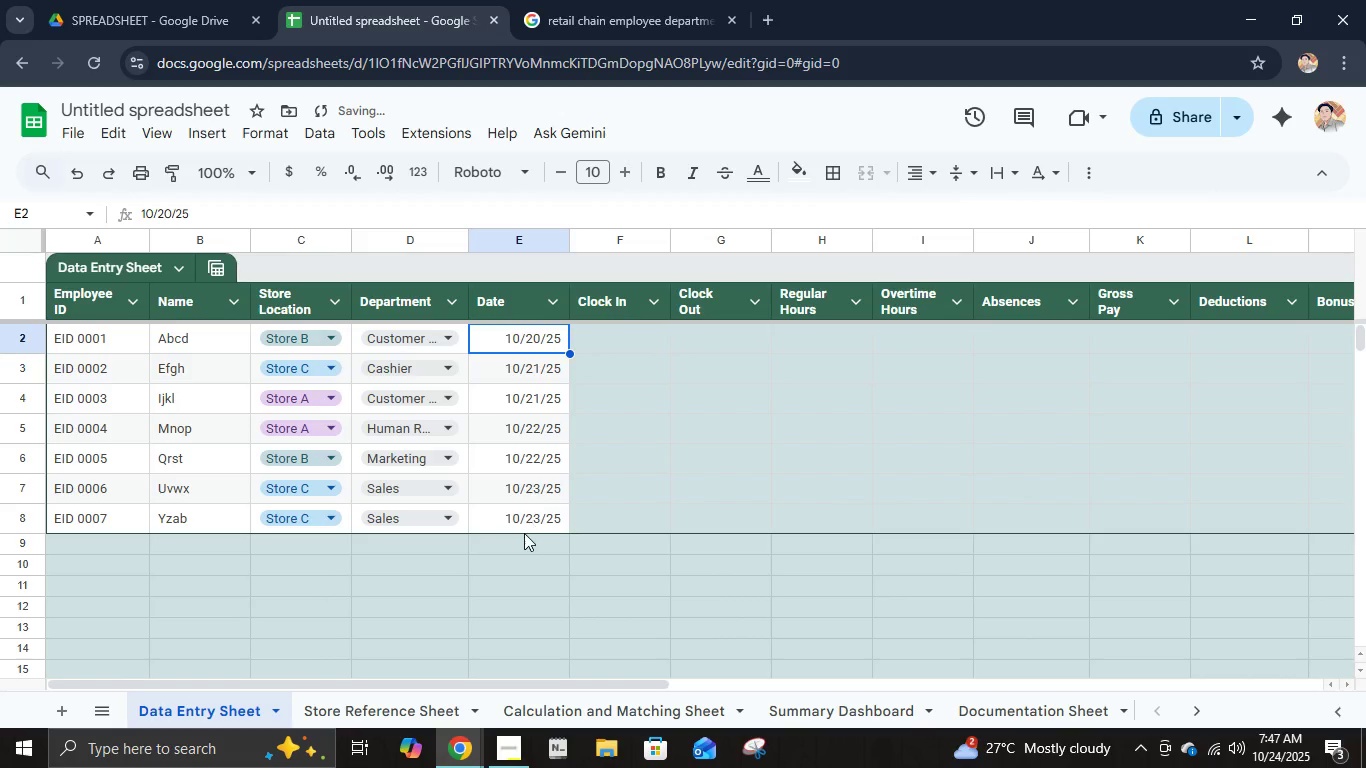 
hold_key(key=ShiftLeft, duration=0.61)
left_click([524, 526])
 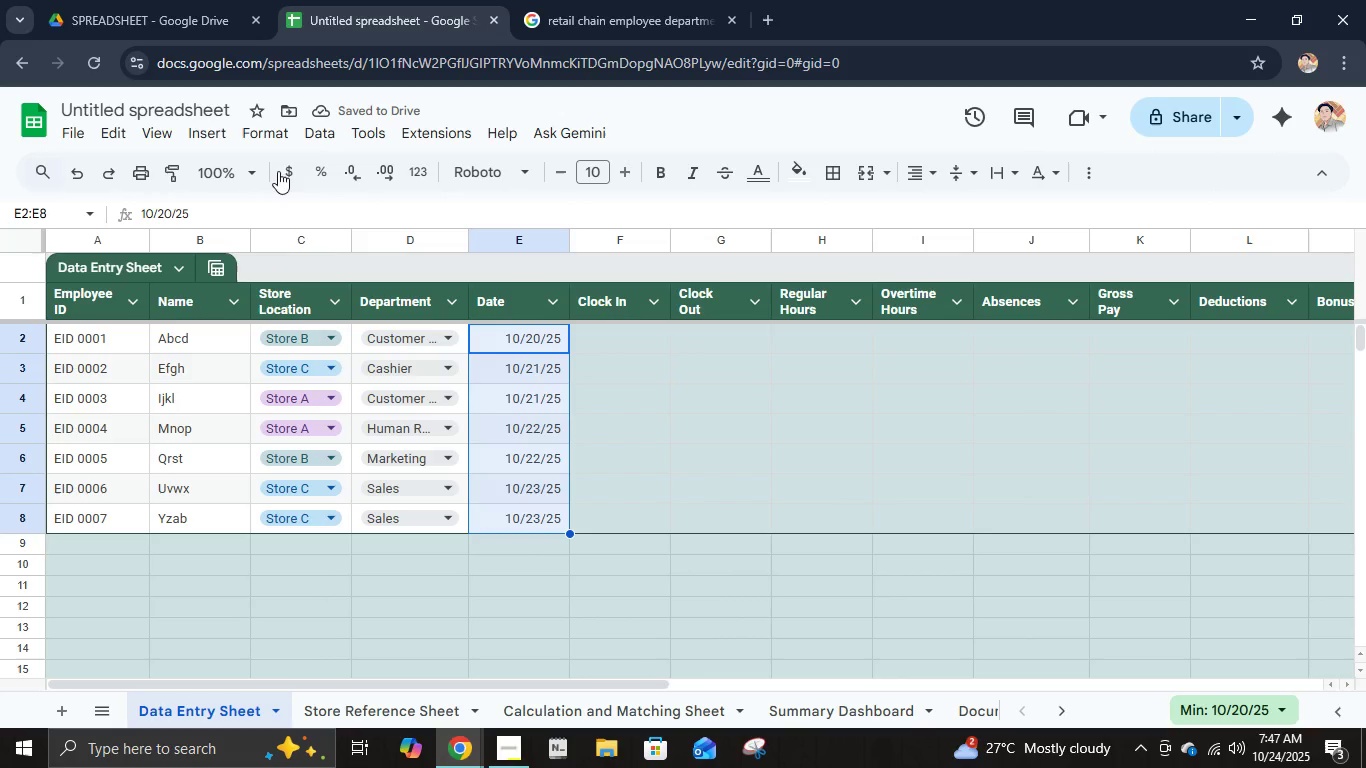 
left_click([428, 172])
 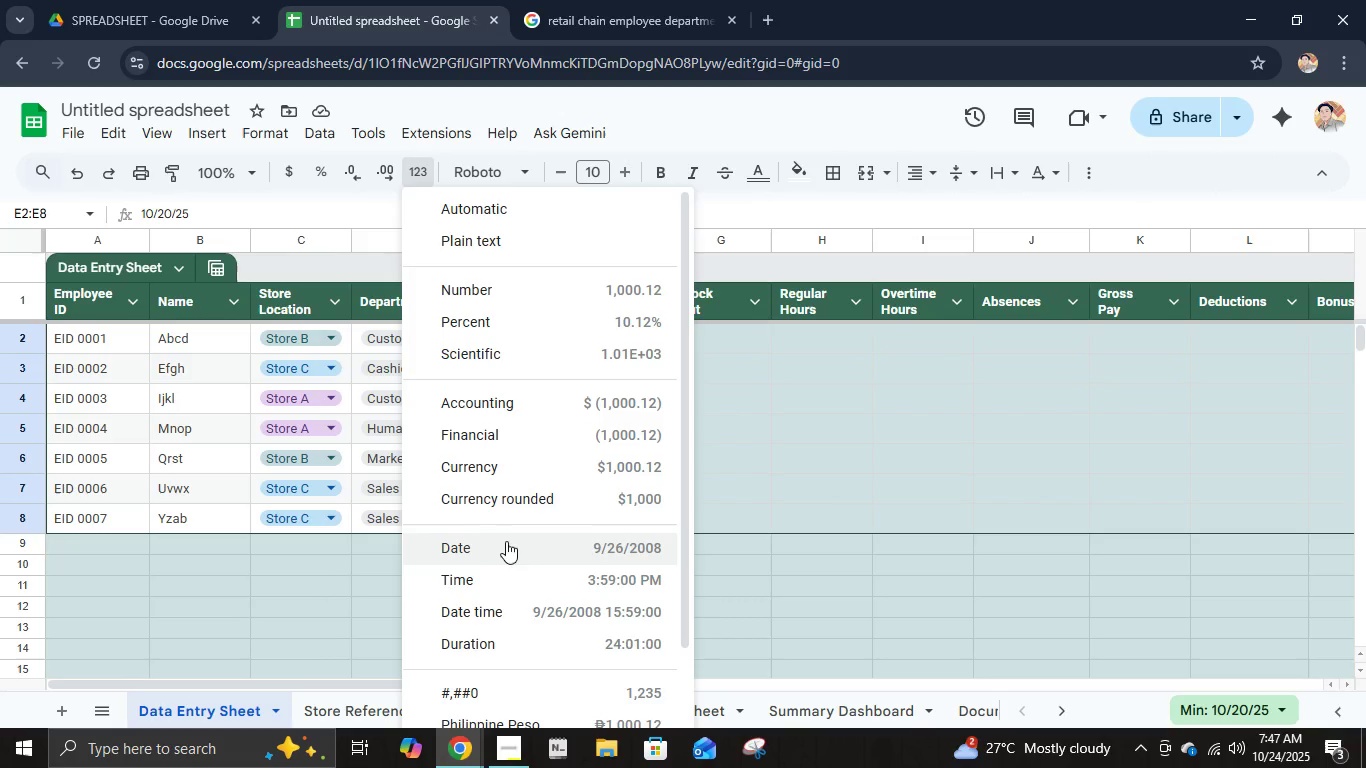 
left_click([508, 543])
 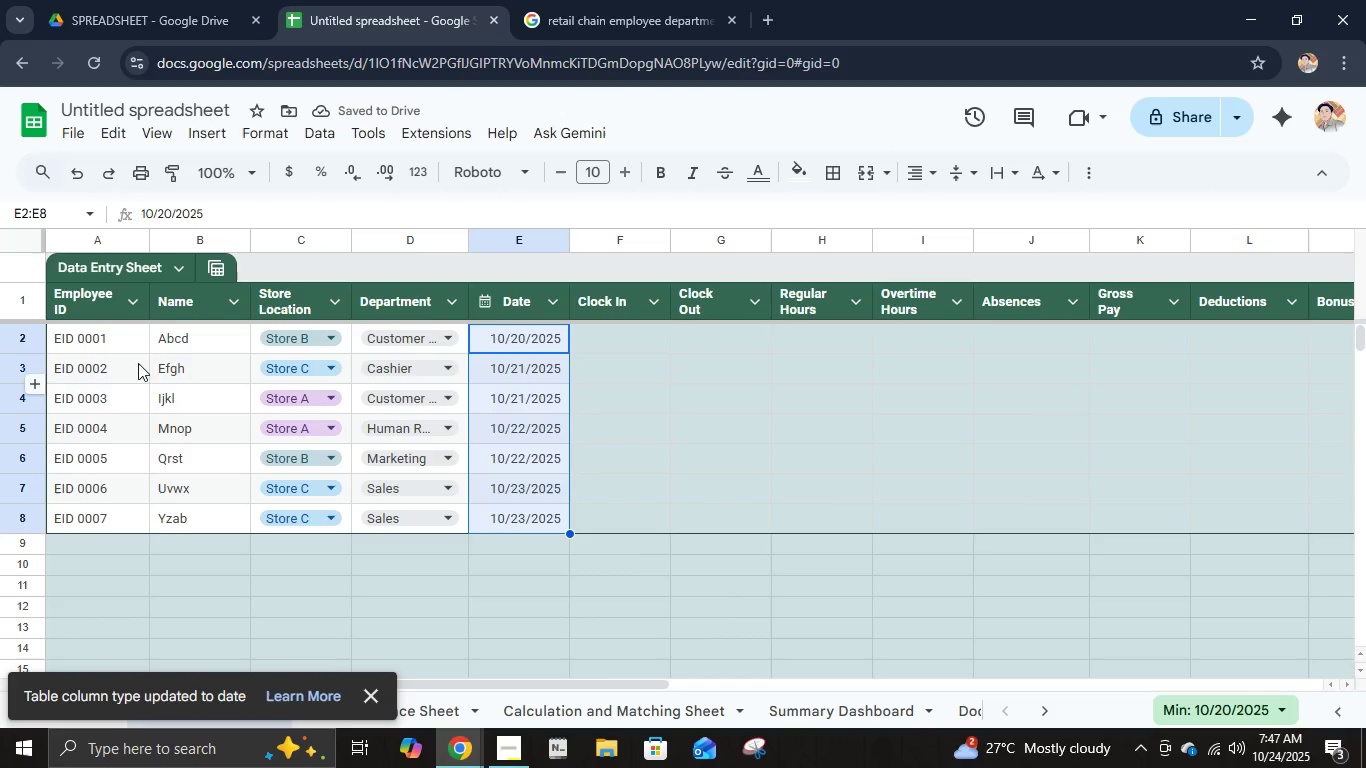 
left_click([605, 331])
 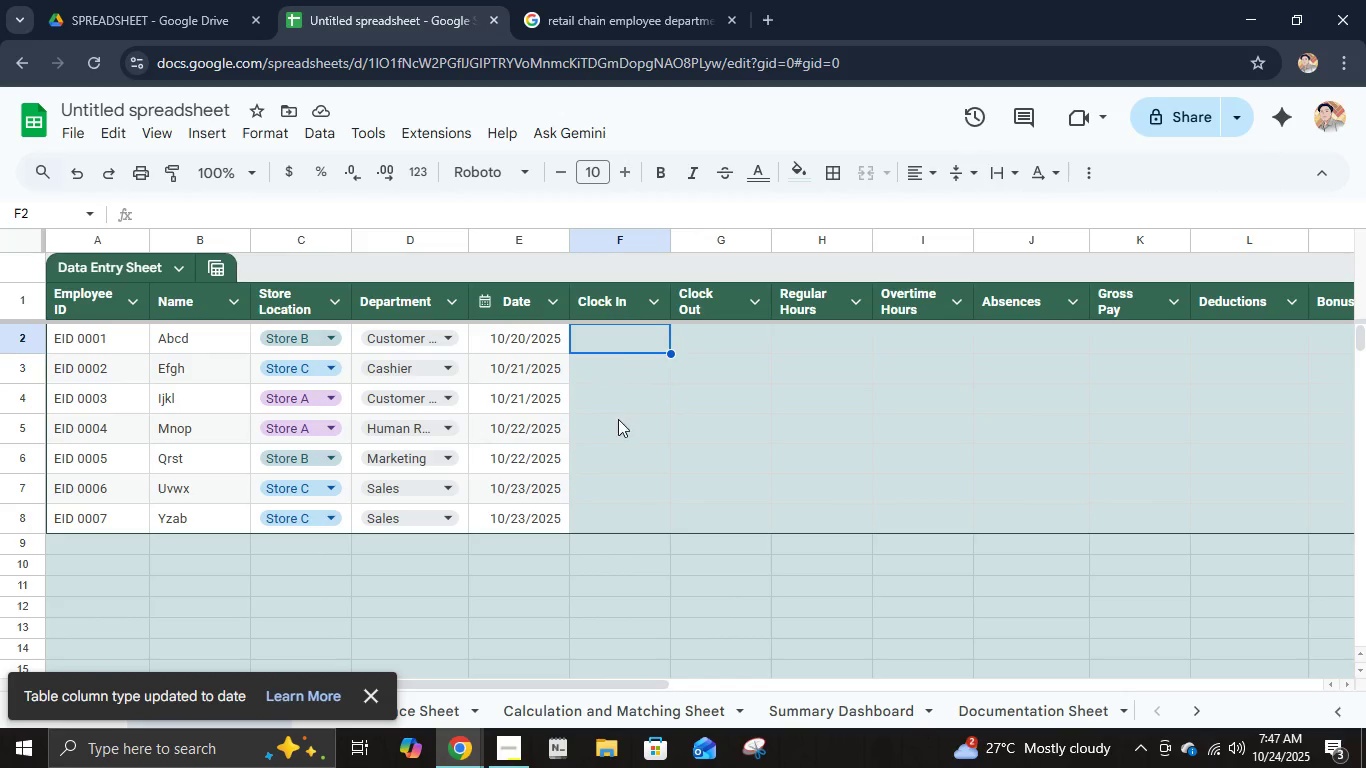 
hold_key(key=ShiftLeft, duration=0.55)
left_click([611, 521])
 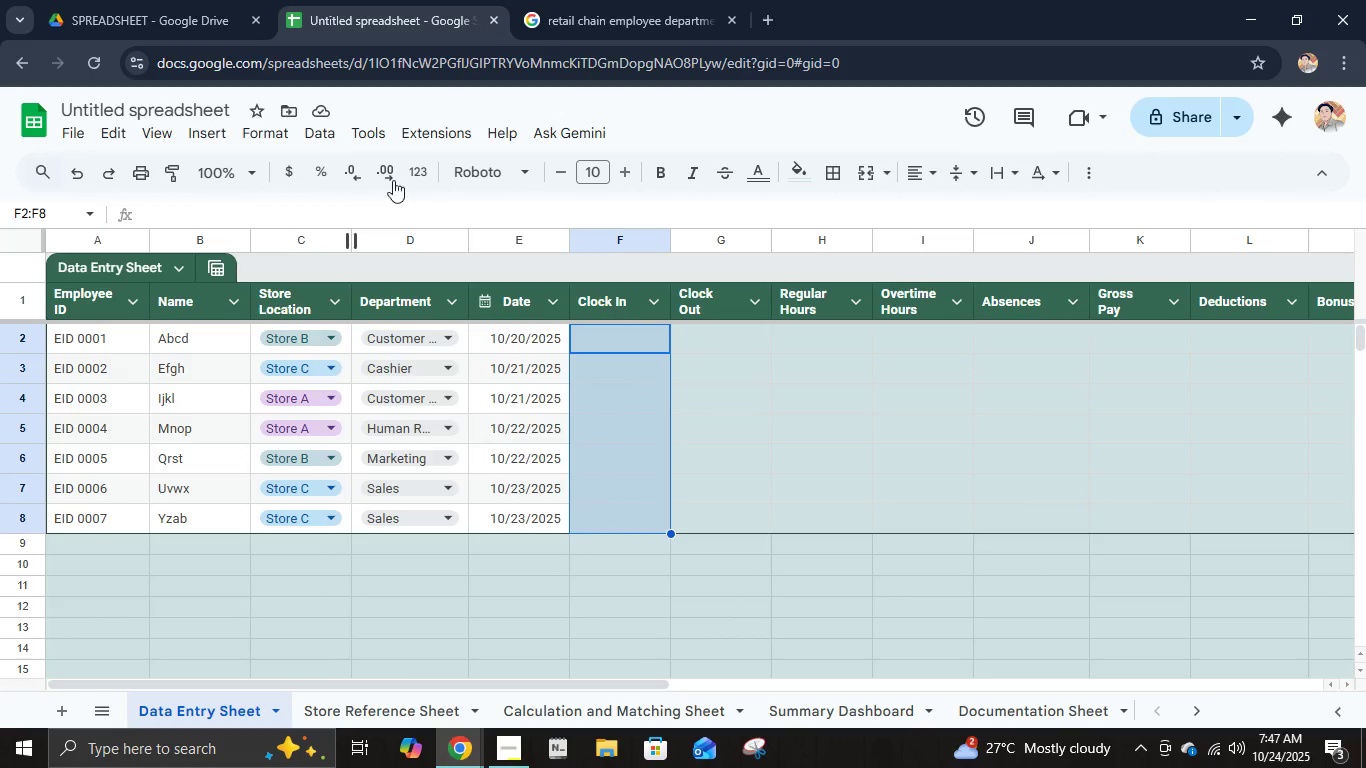 
left_click([427, 162])
 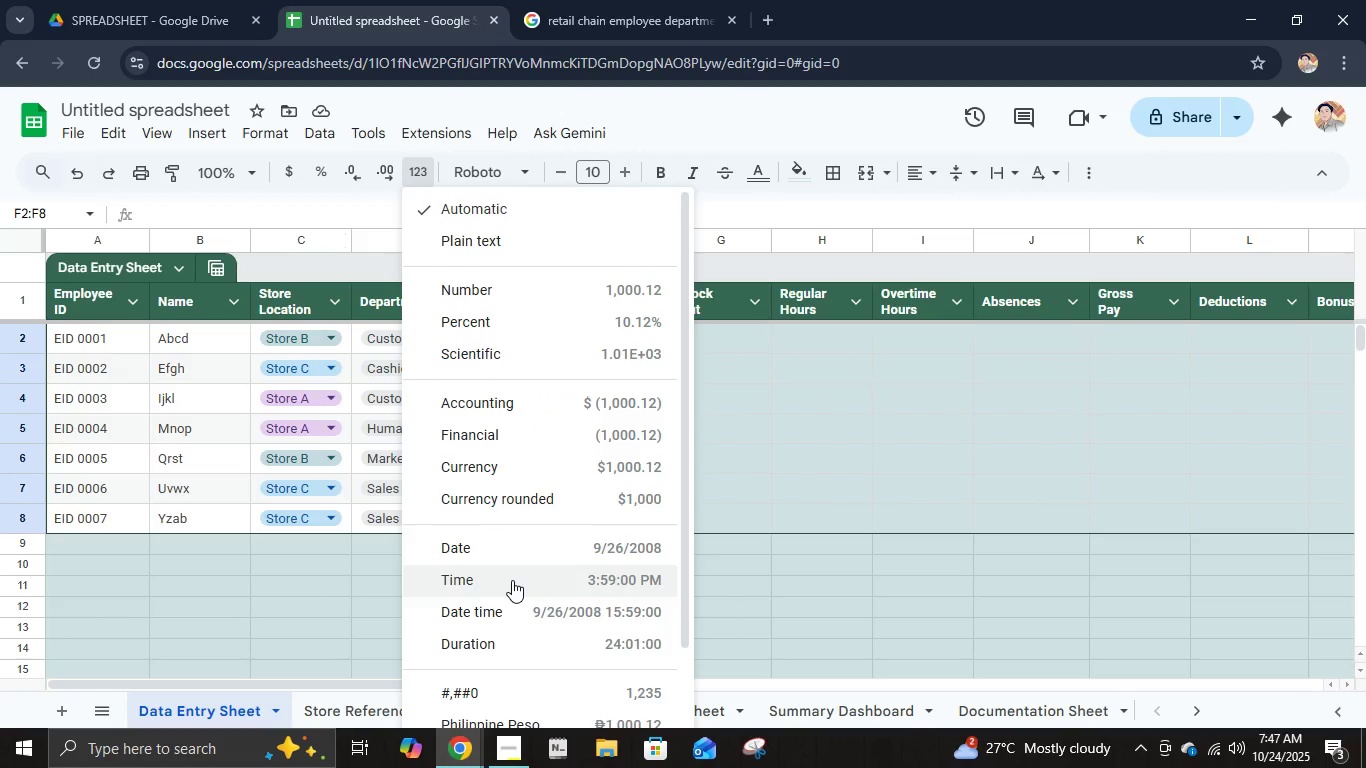 
left_click([513, 580])
 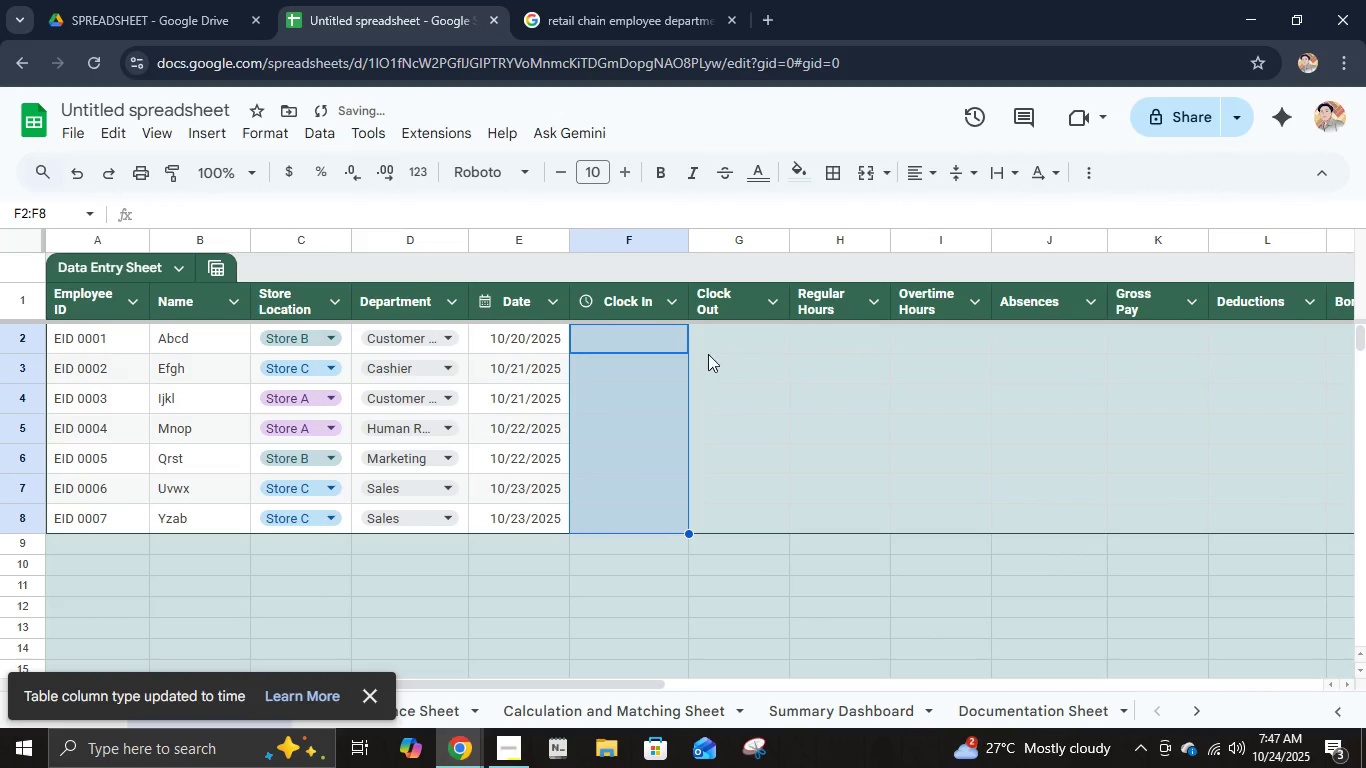 
left_click([709, 350])
 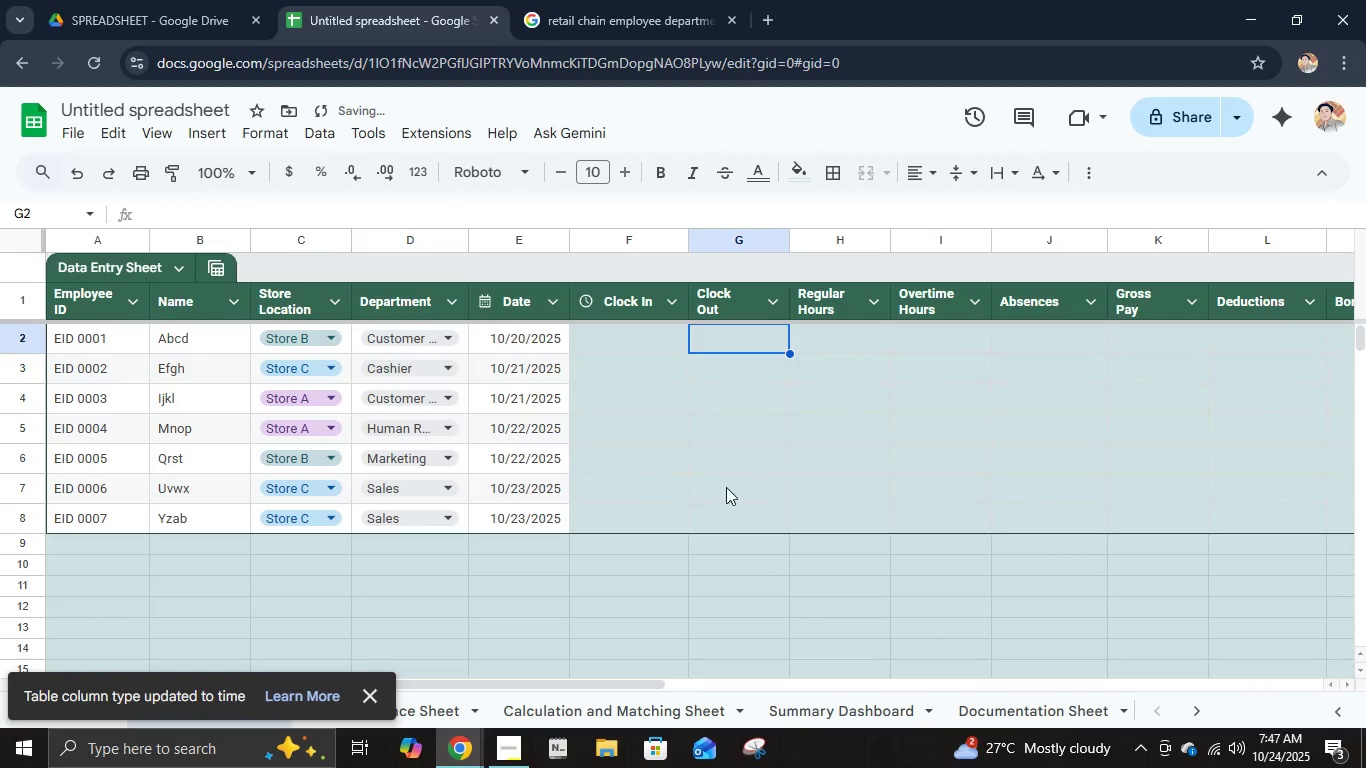 
hold_key(key=ShiftLeft, duration=0.83)
left_click([722, 519])
 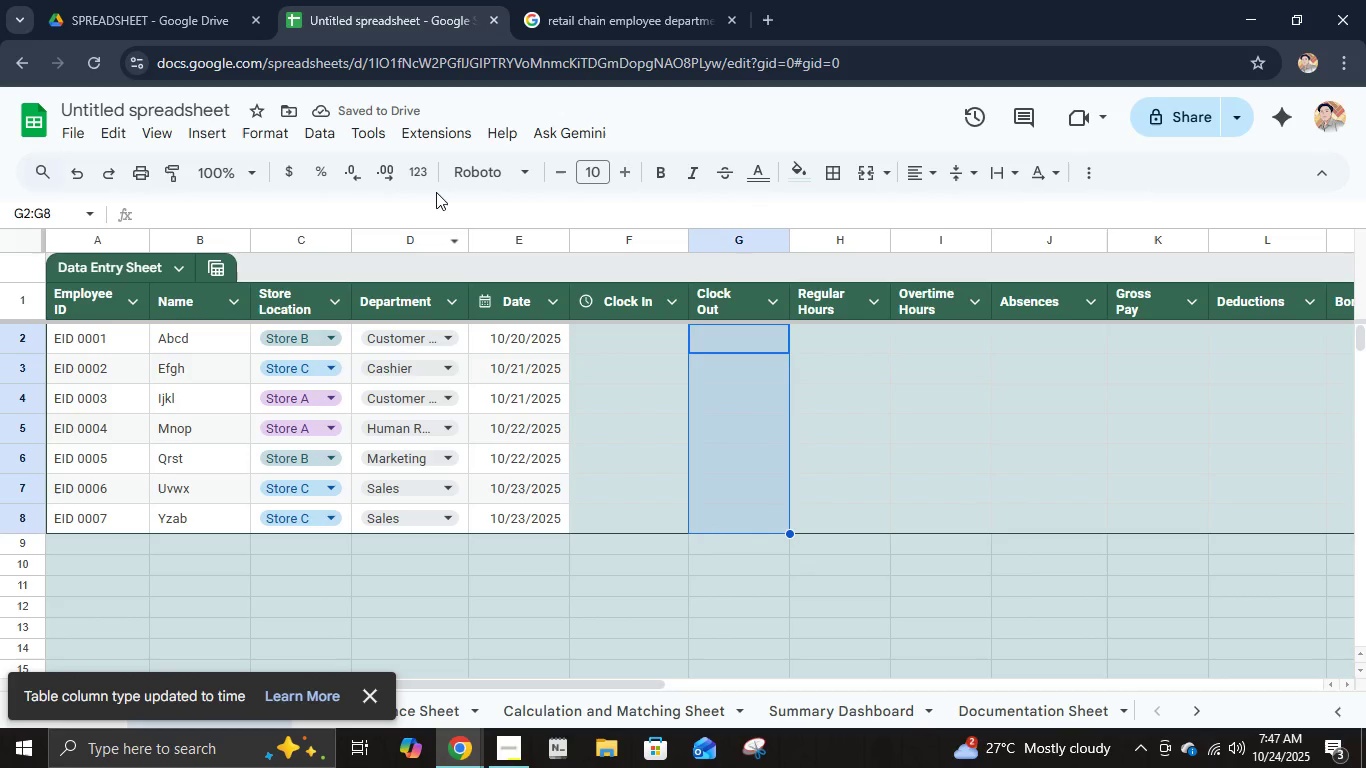 
left_click([420, 181])
 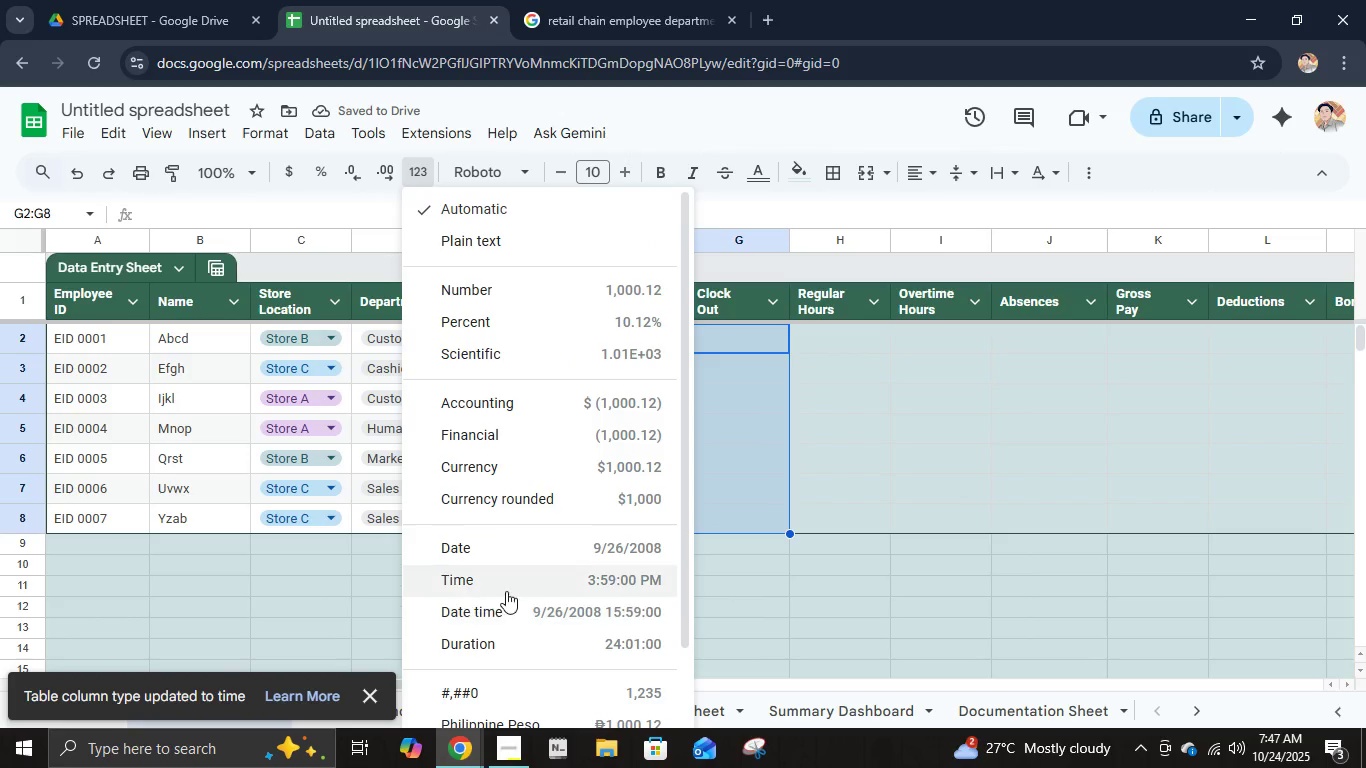 
left_click([507, 590])
 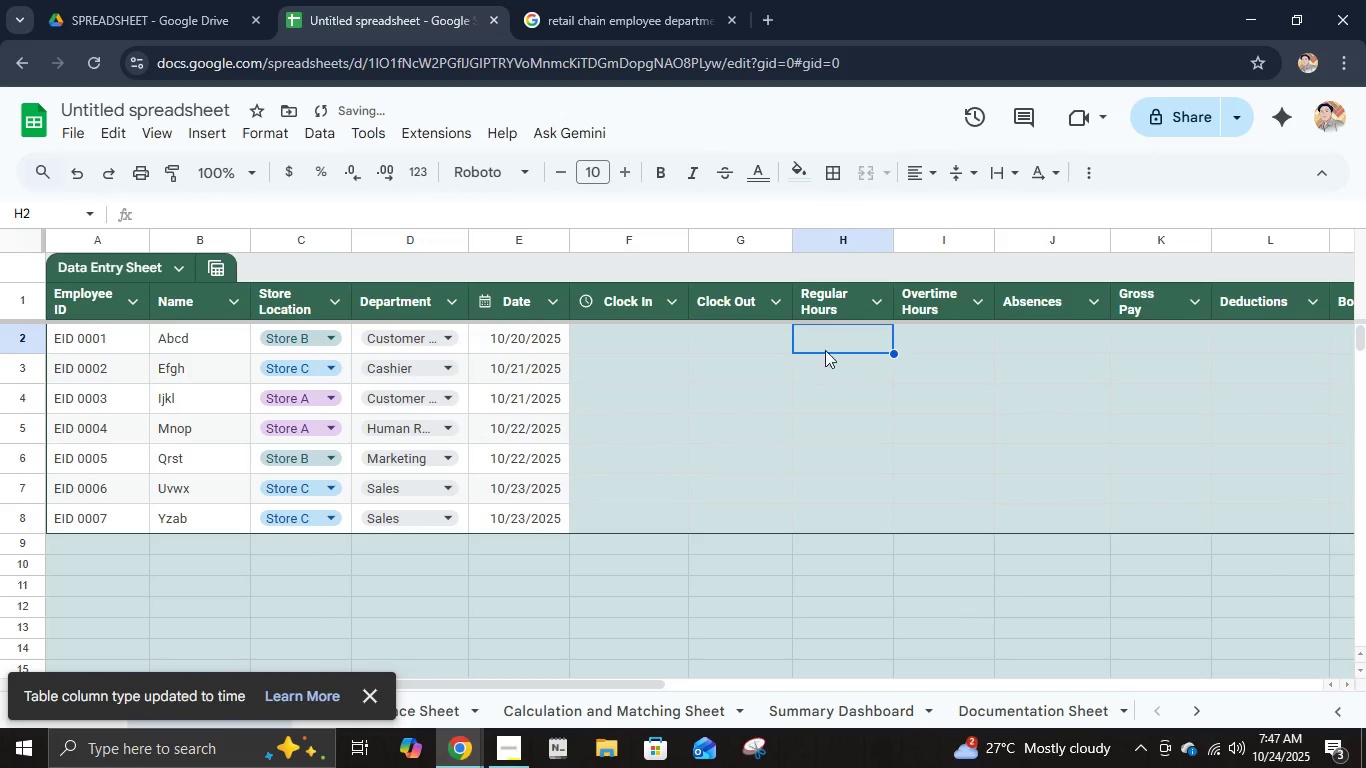 
hold_key(key=ShiftLeft, duration=0.53)
left_click([826, 520])
 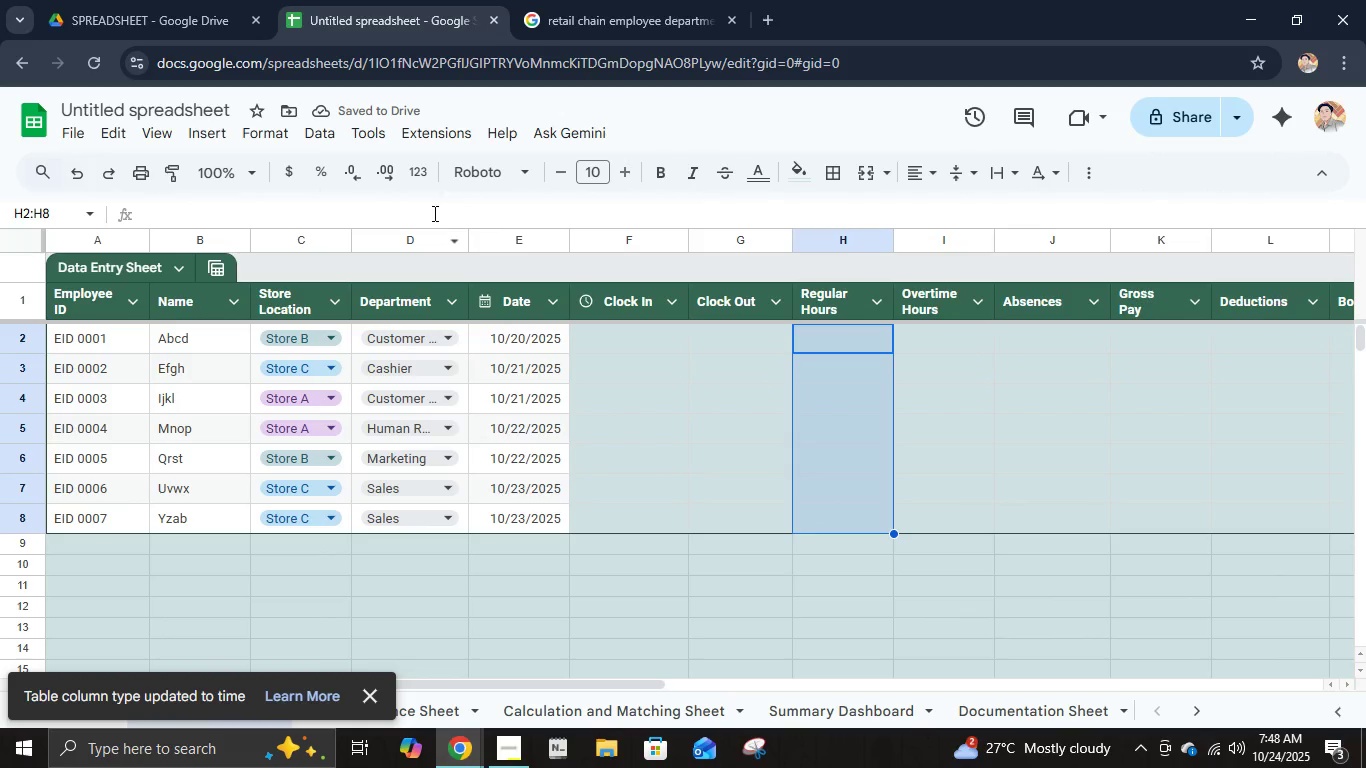 
left_click([416, 174])
 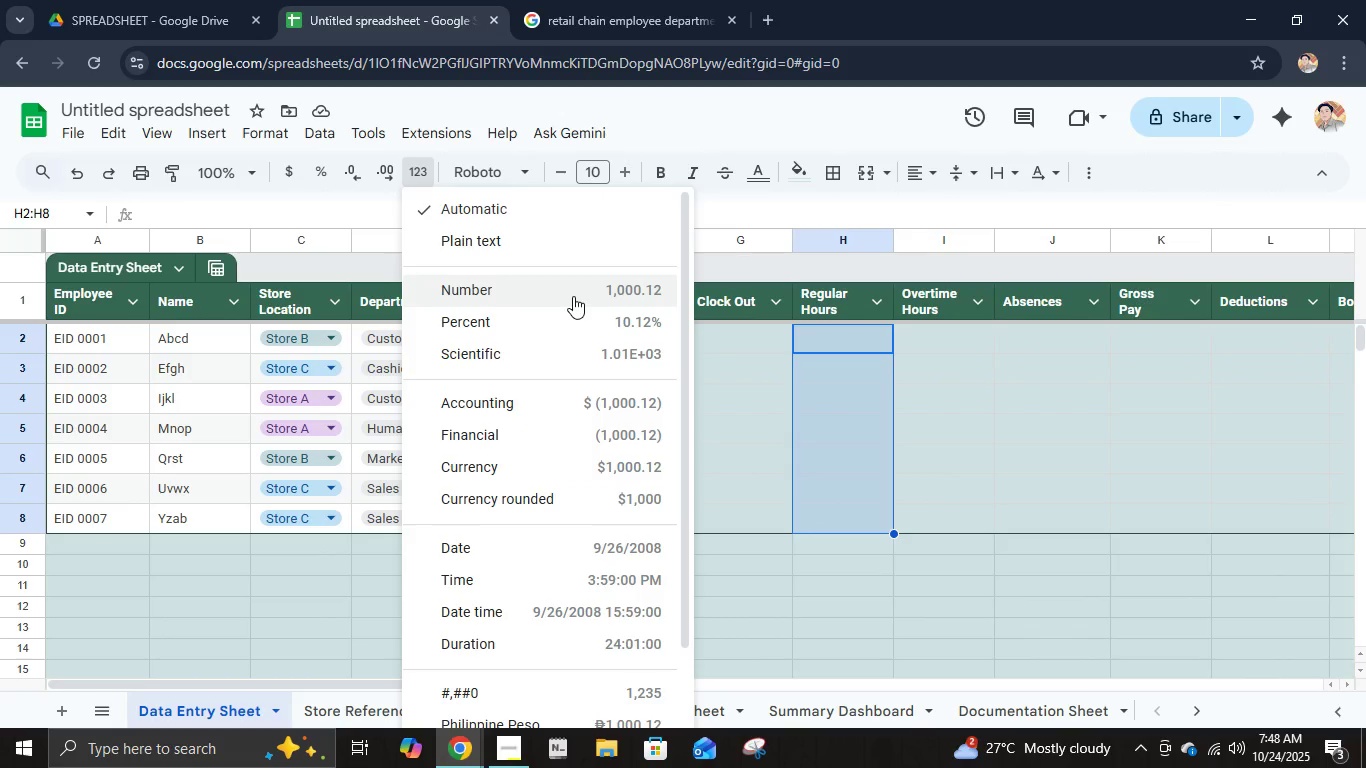 
wait(5.47)
 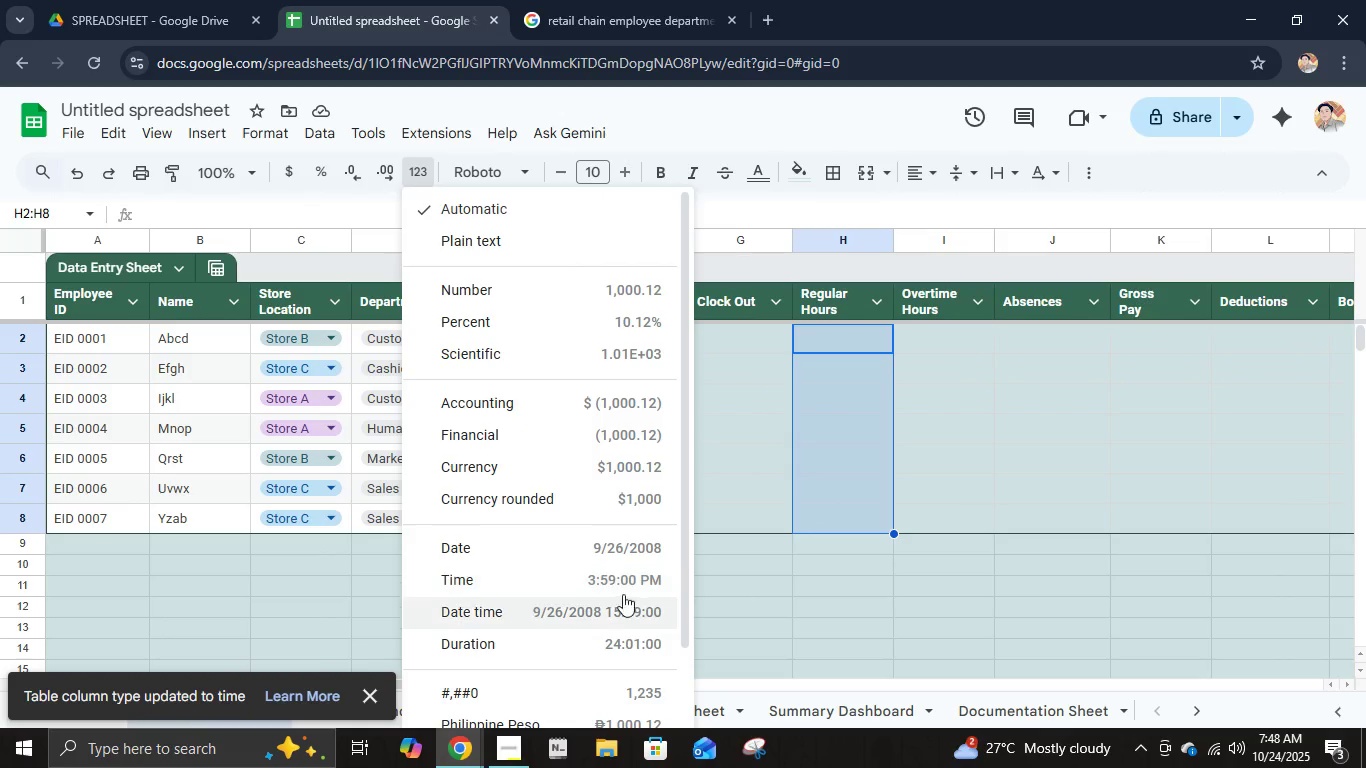 
left_click([943, 379])
 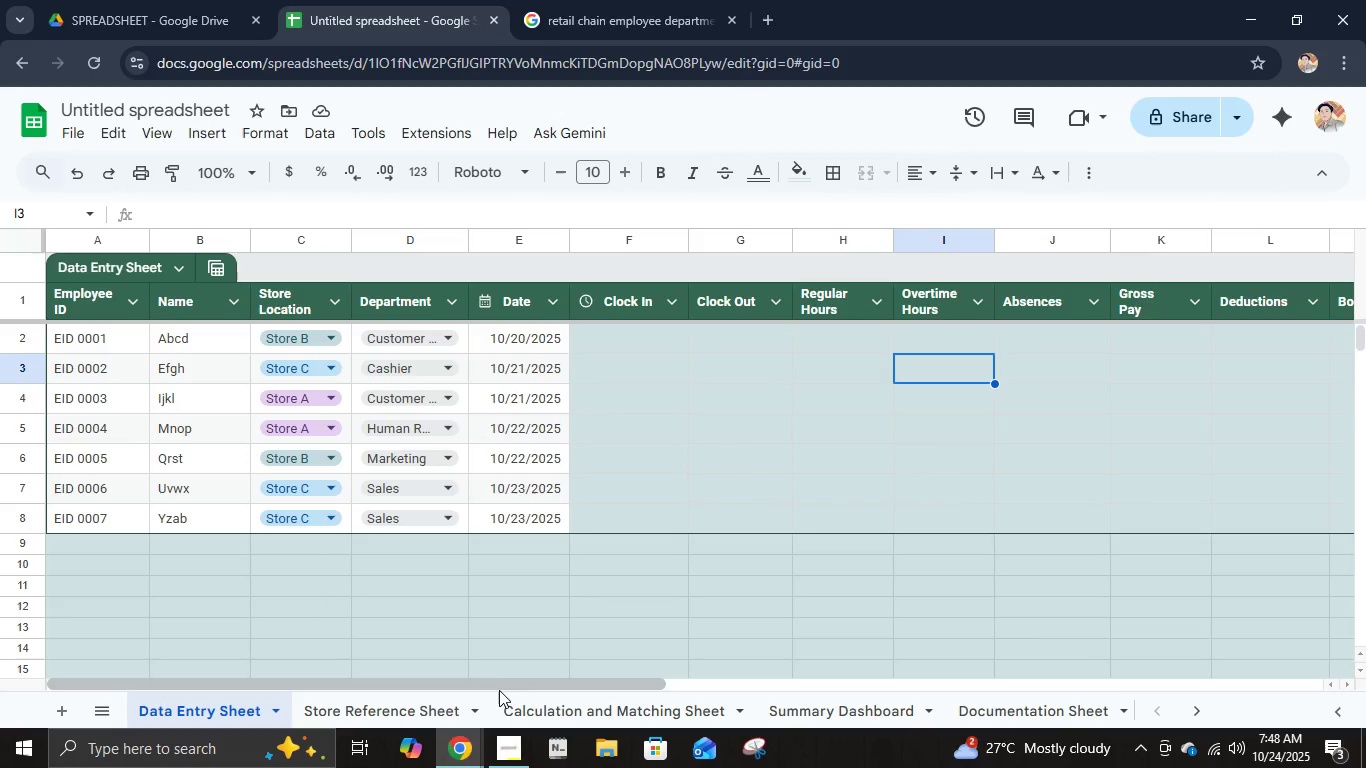 
left_click_drag(start_coordinate=[510, 678], to_coordinate=[654, 698])
 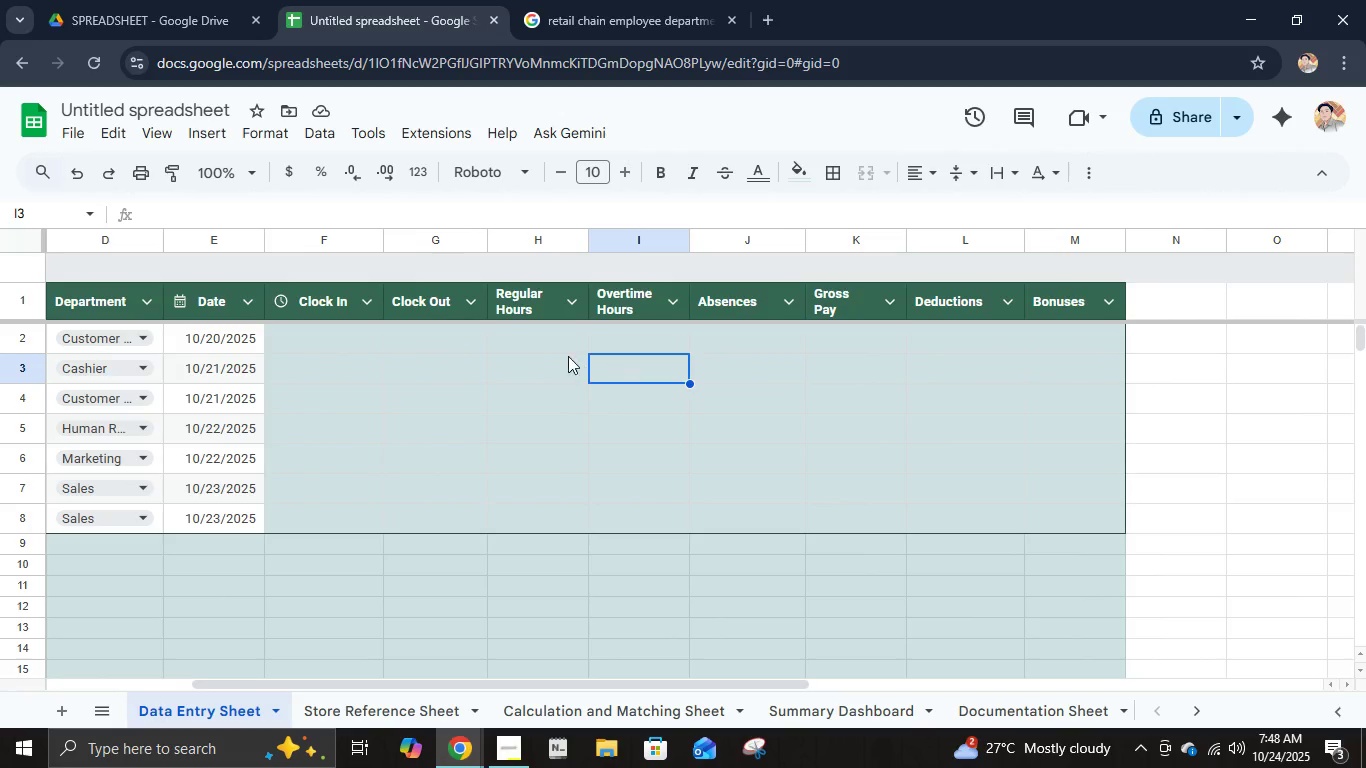 
left_click([557, 348])
 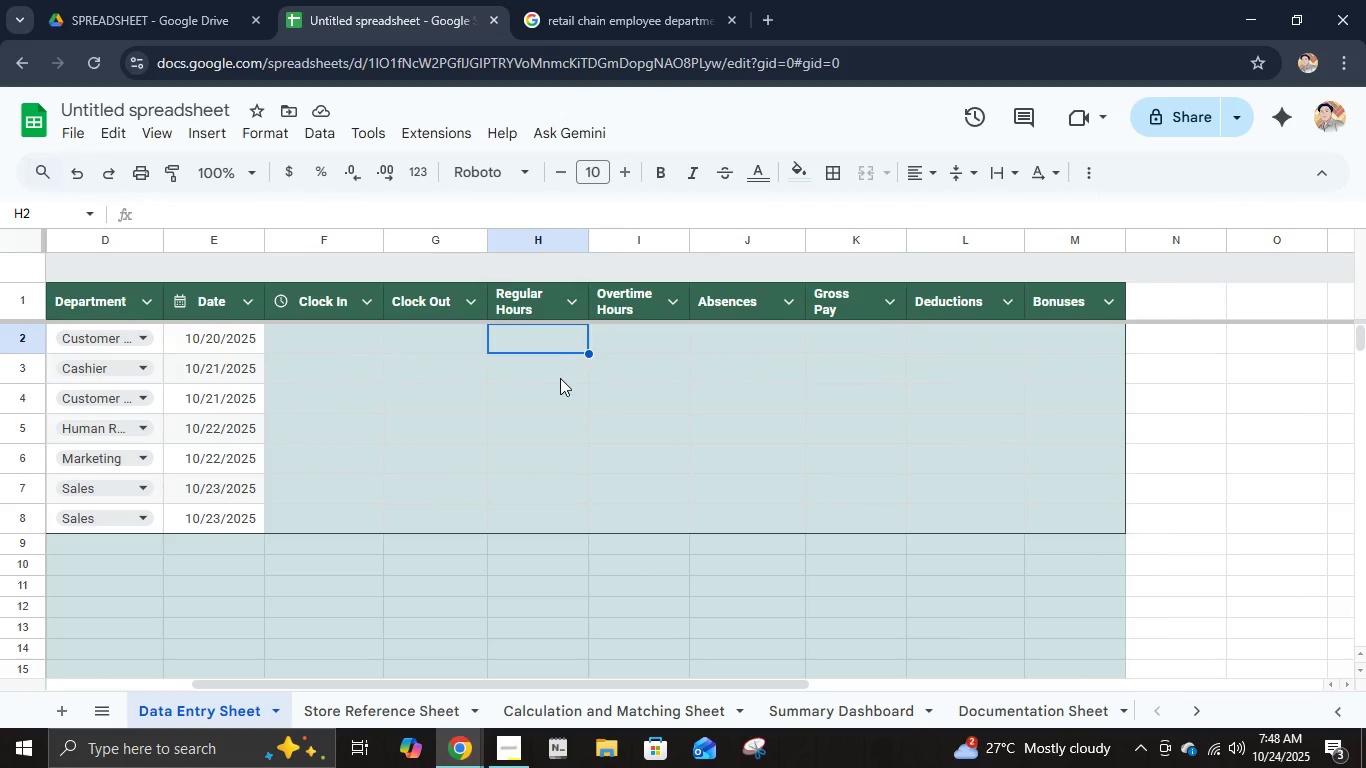 
left_click([757, 330])
 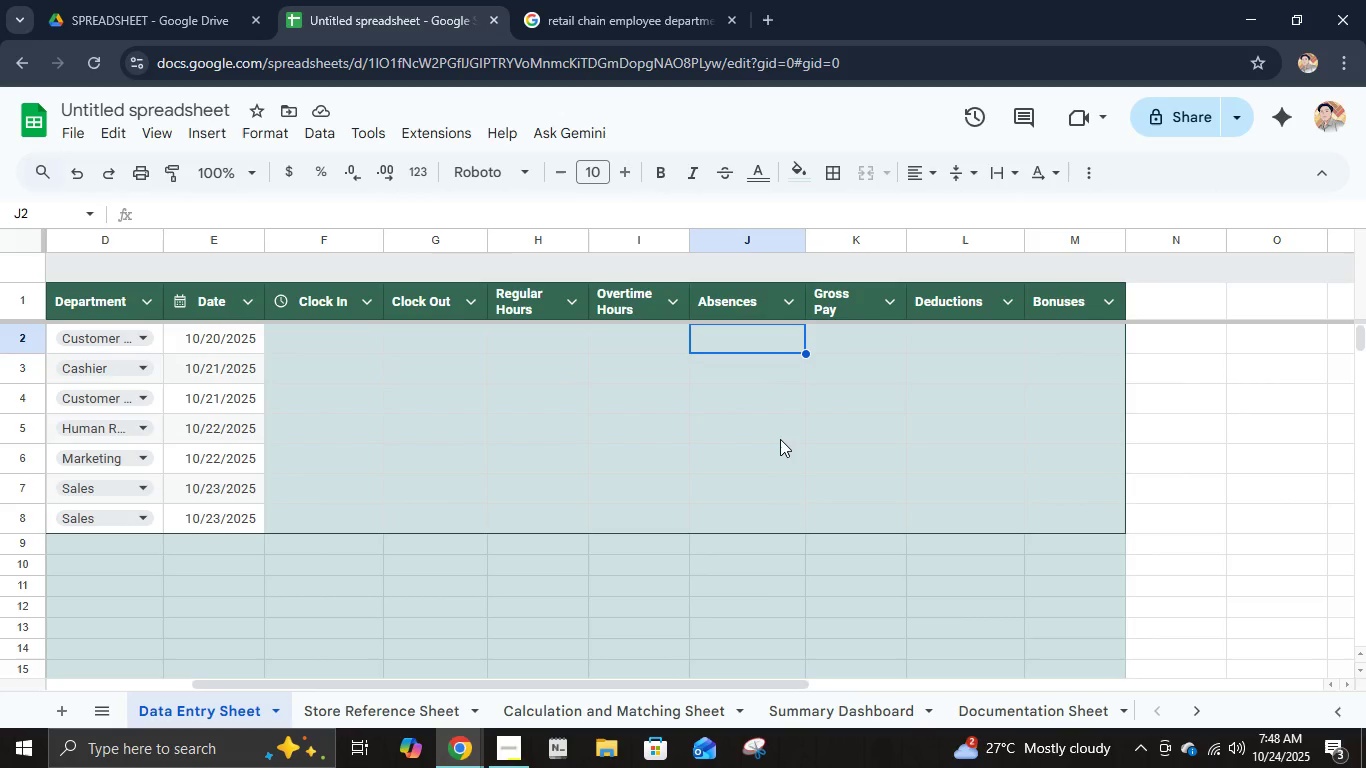 
left_click([852, 331])
 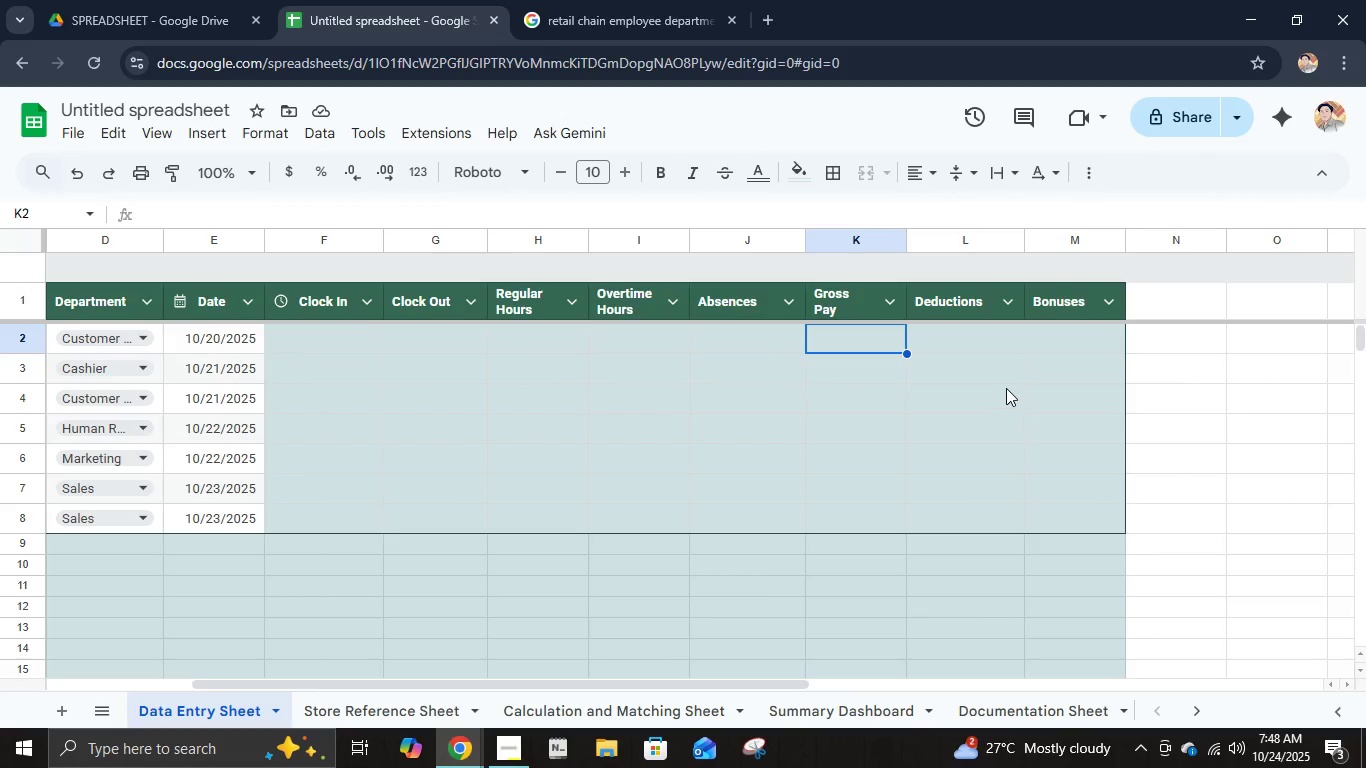 
left_click([970, 351])
 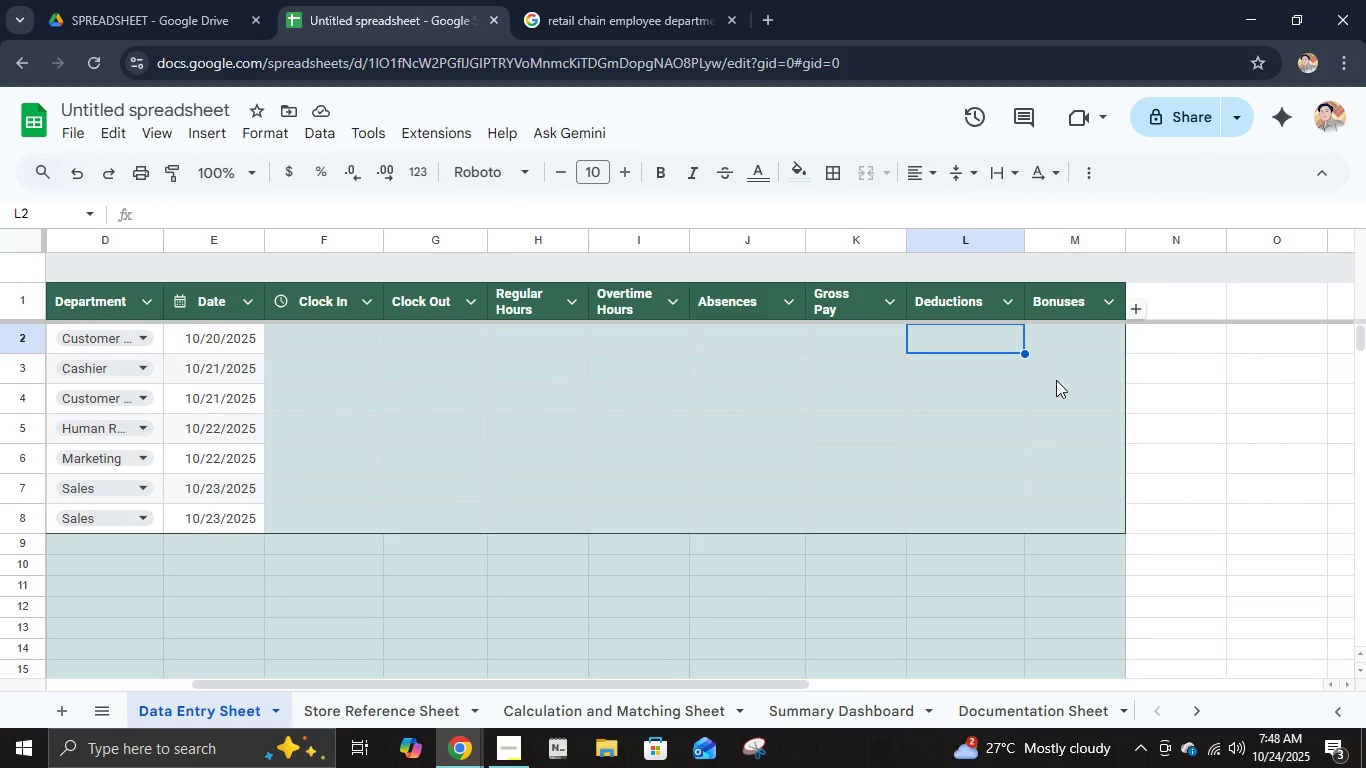 
left_click([1065, 350])
 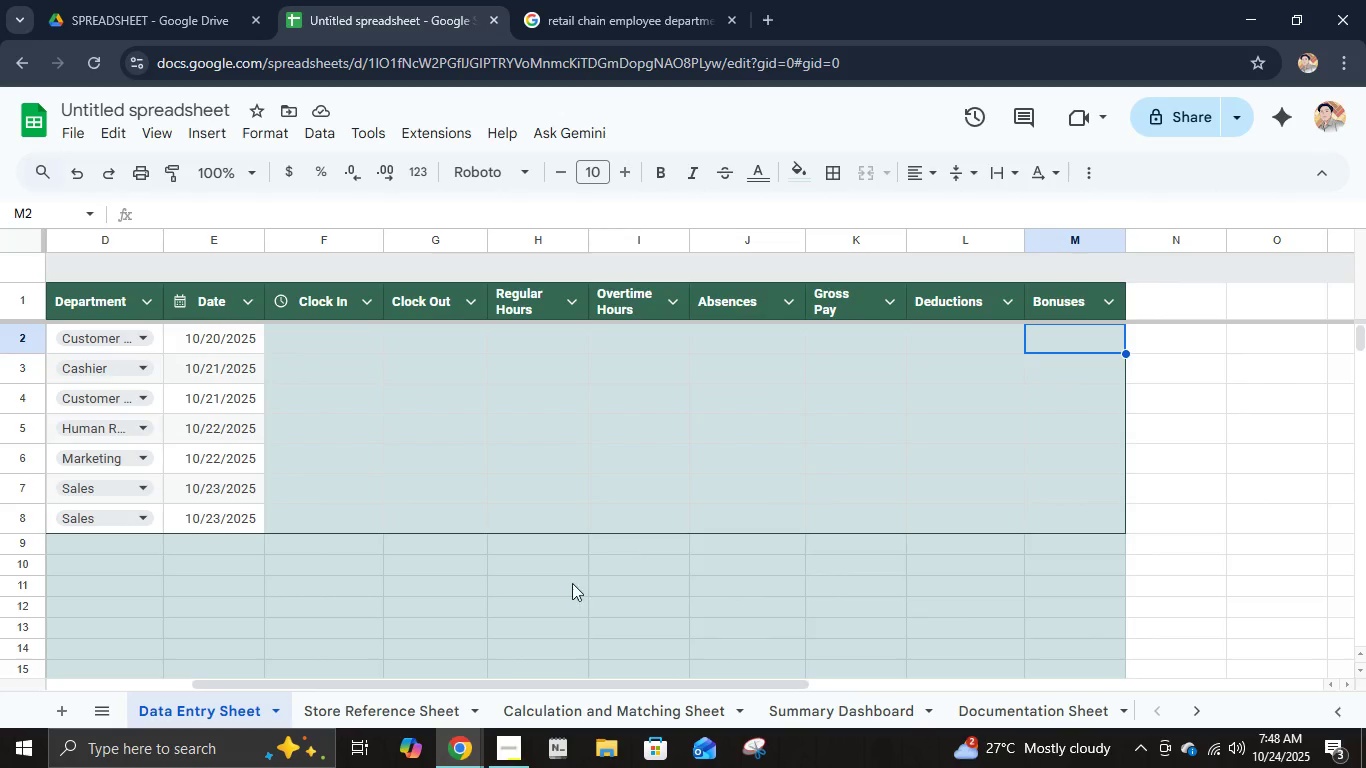 
left_click_drag(start_coordinate=[491, 683], to_coordinate=[273, 663])
 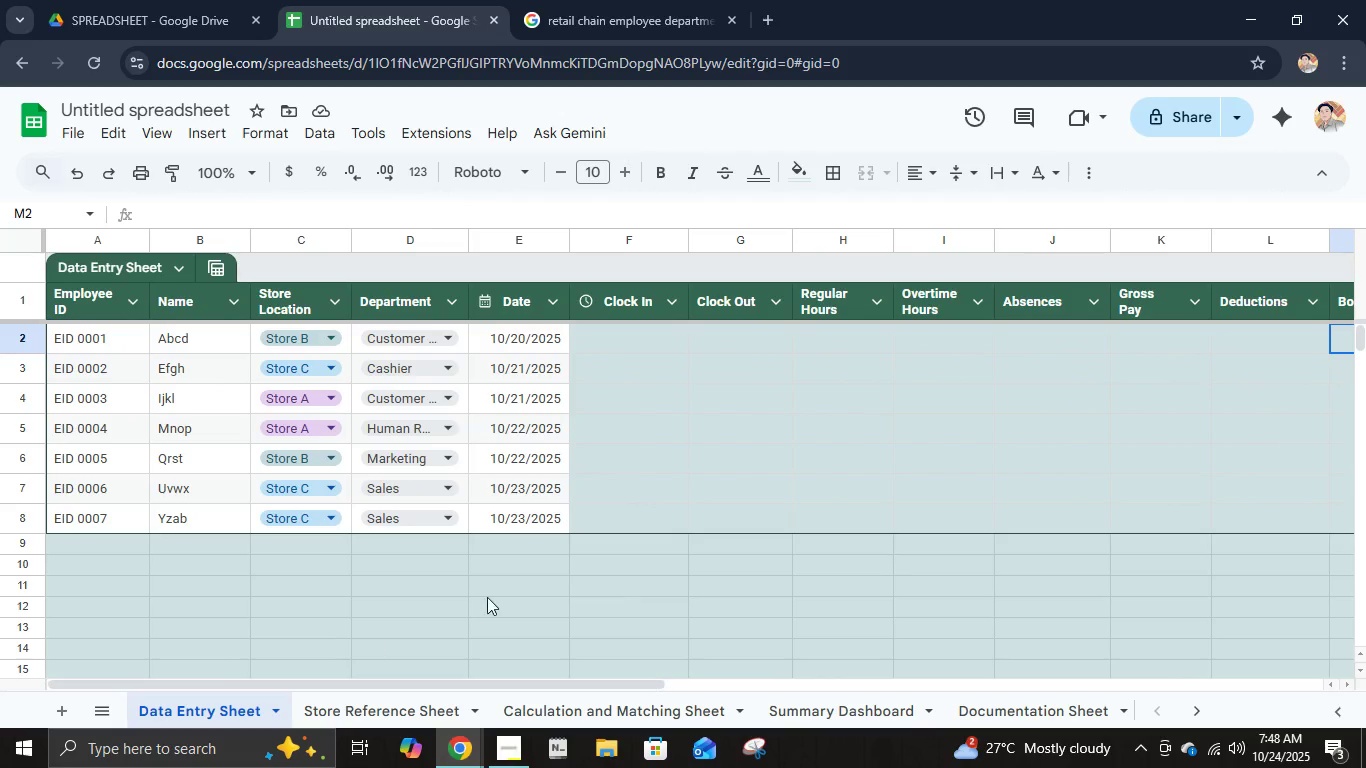 
scroll: coordinate [493, 601], scroll_direction: up, amount: 1.0
 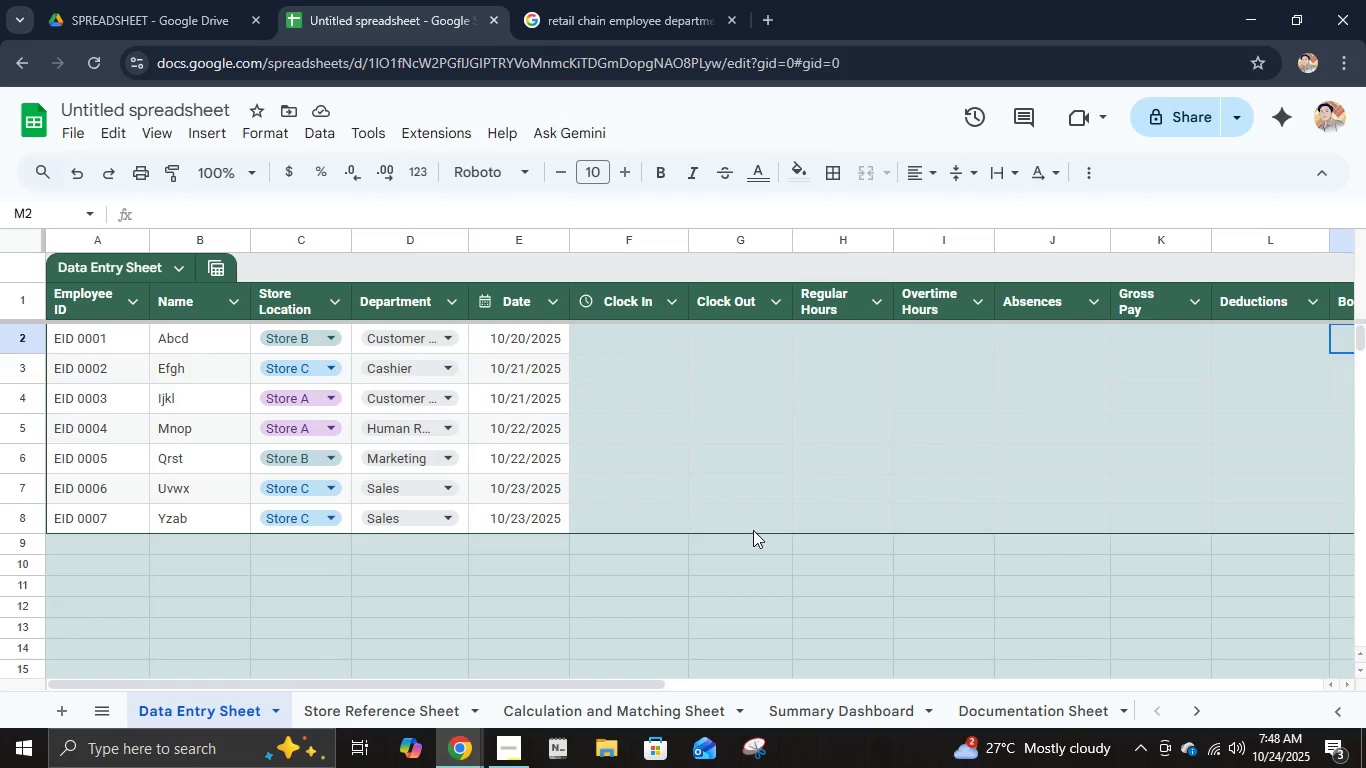 
wait(7.36)
 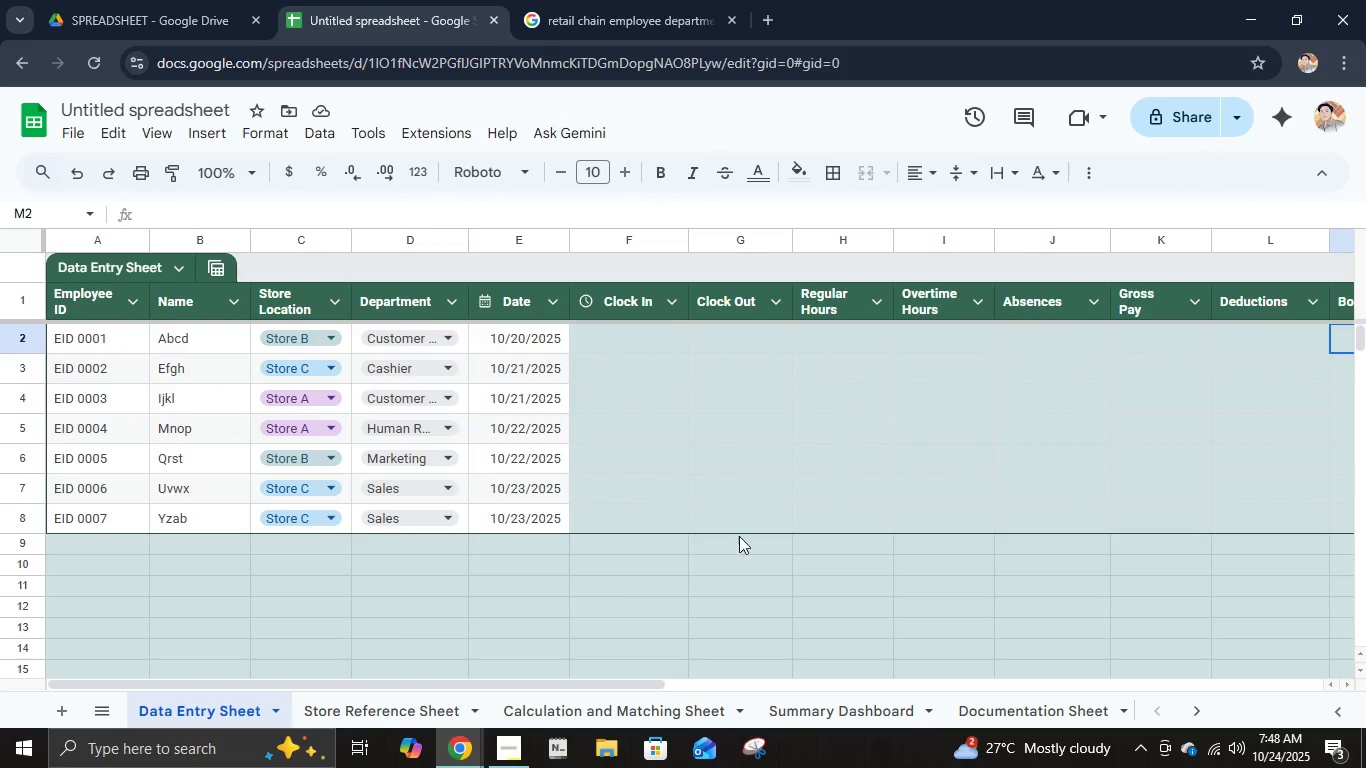 
left_click([617, 338])
 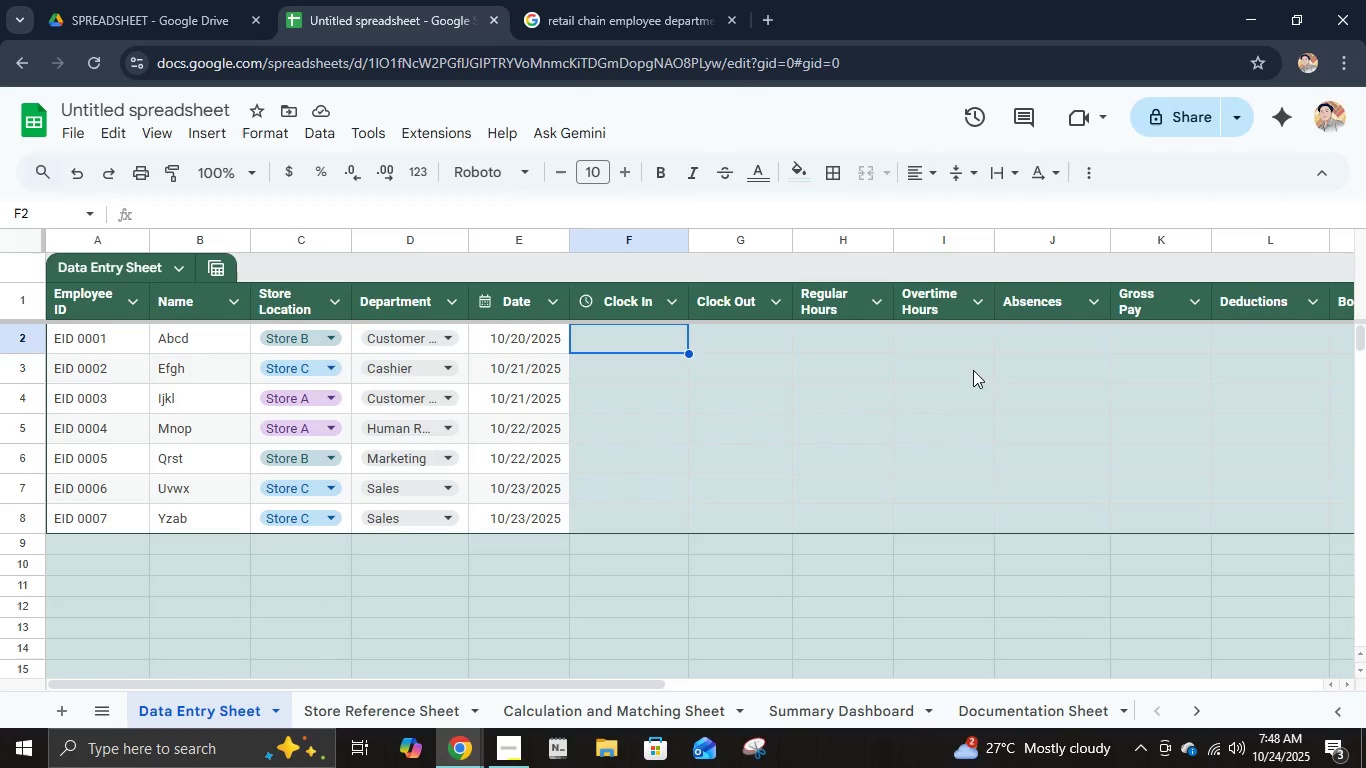 
wait(10.08)
 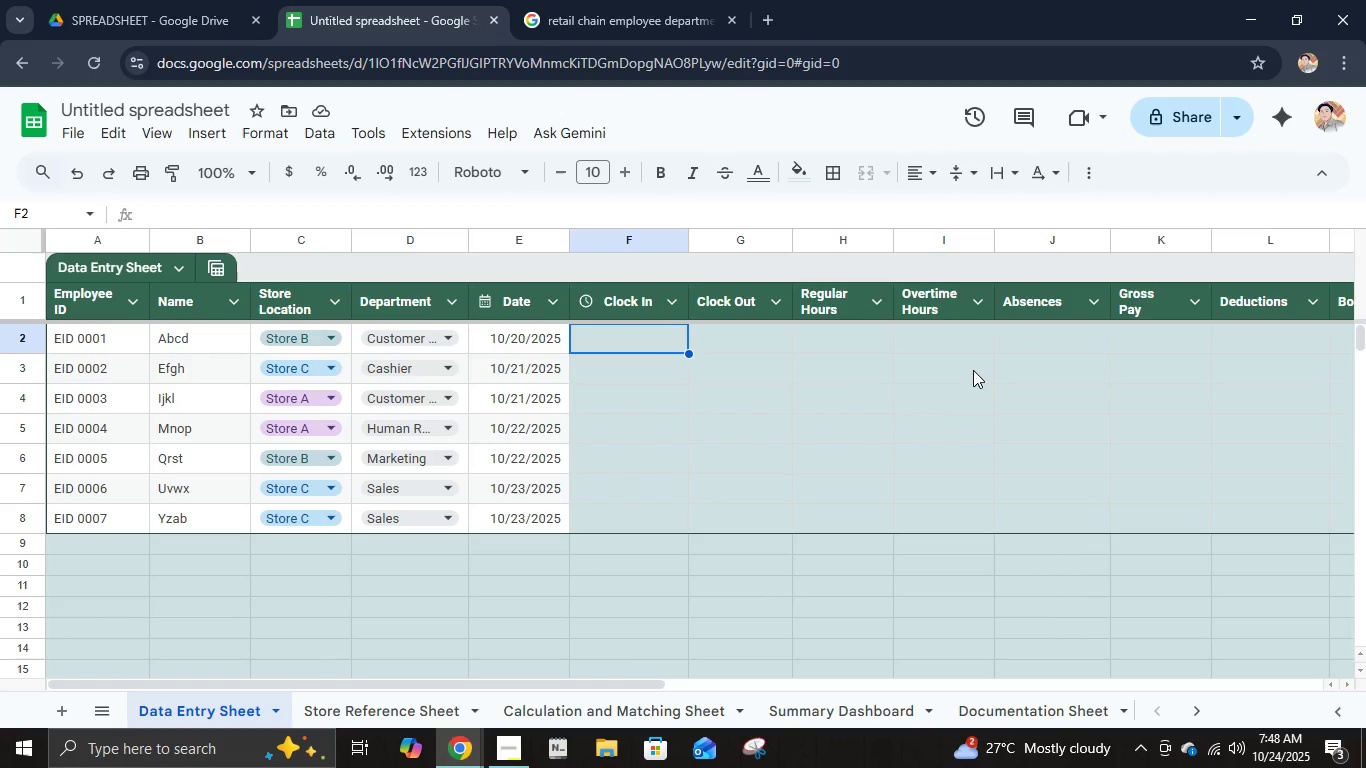 
key(Numpad0)
 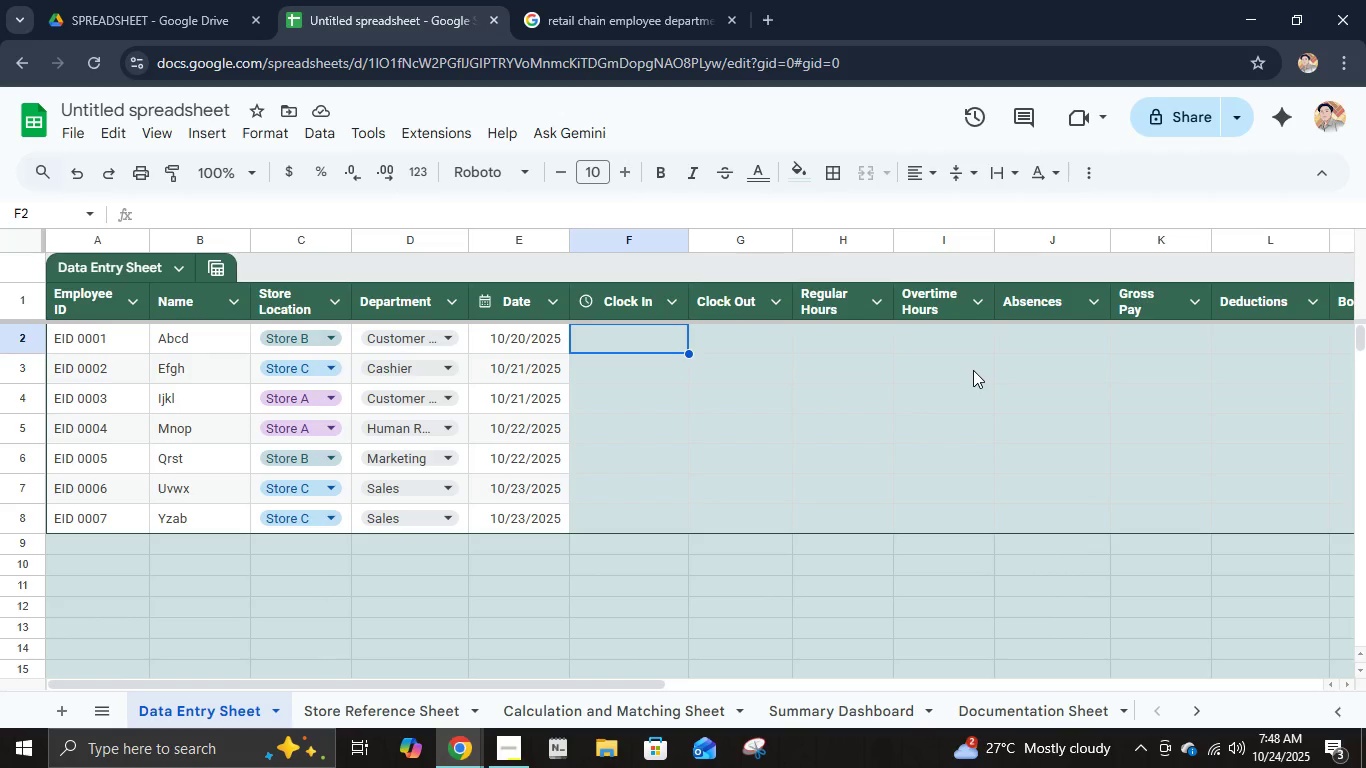 
key(Numpad4)
 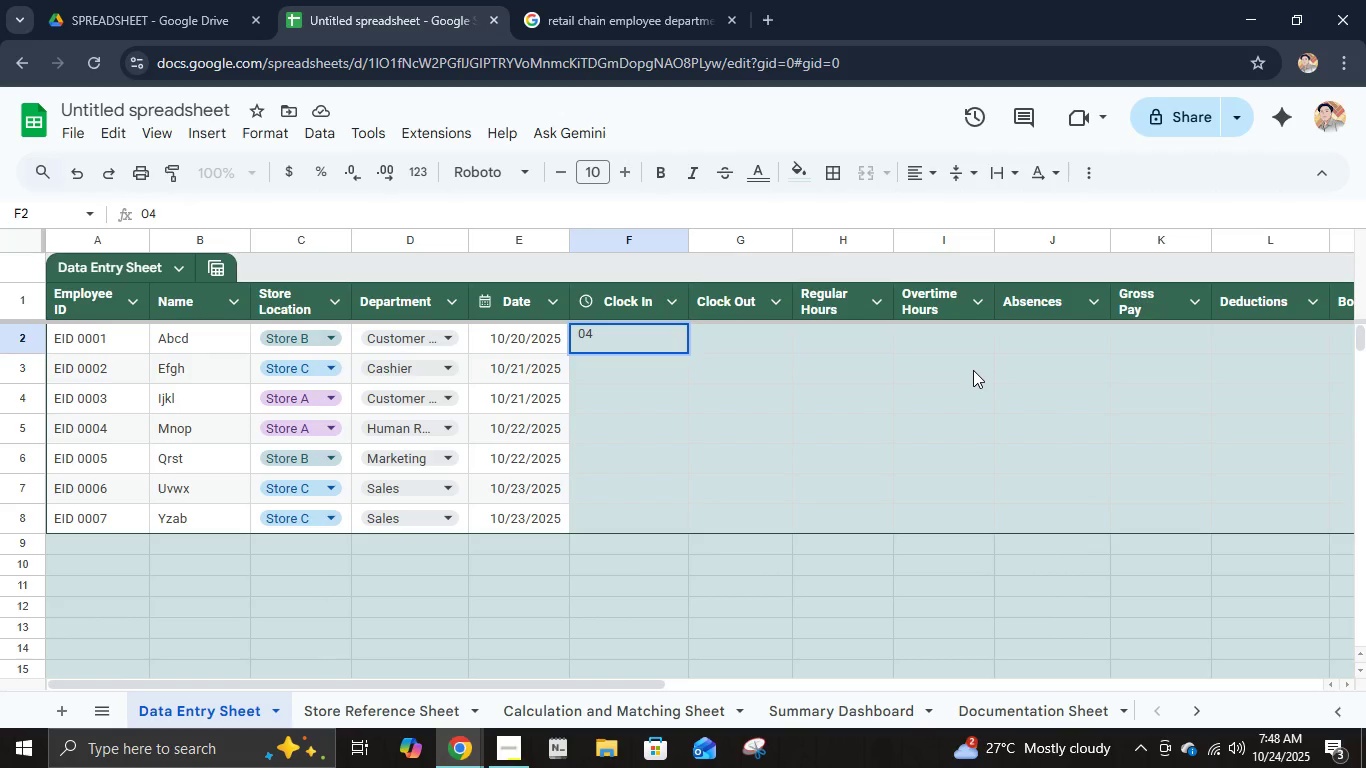 
wait(5.46)
 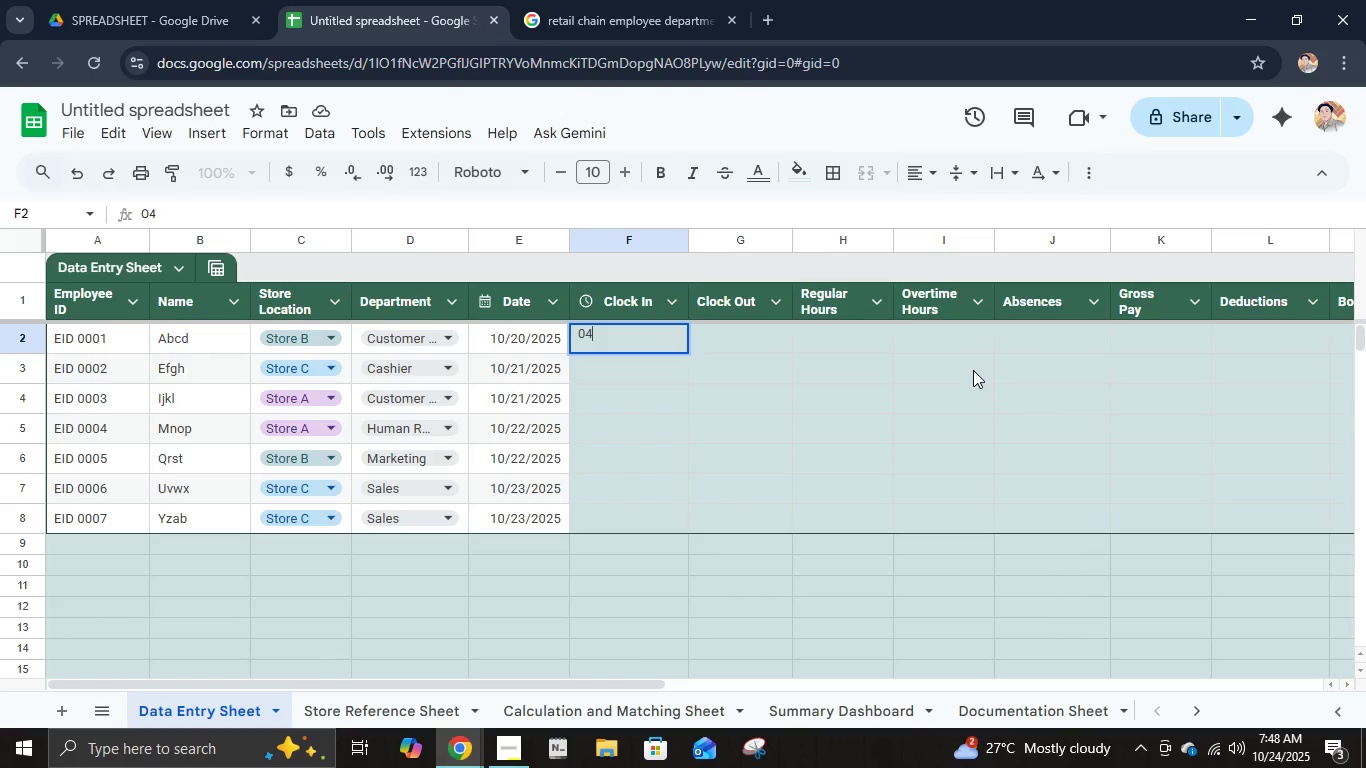 
type(am)
 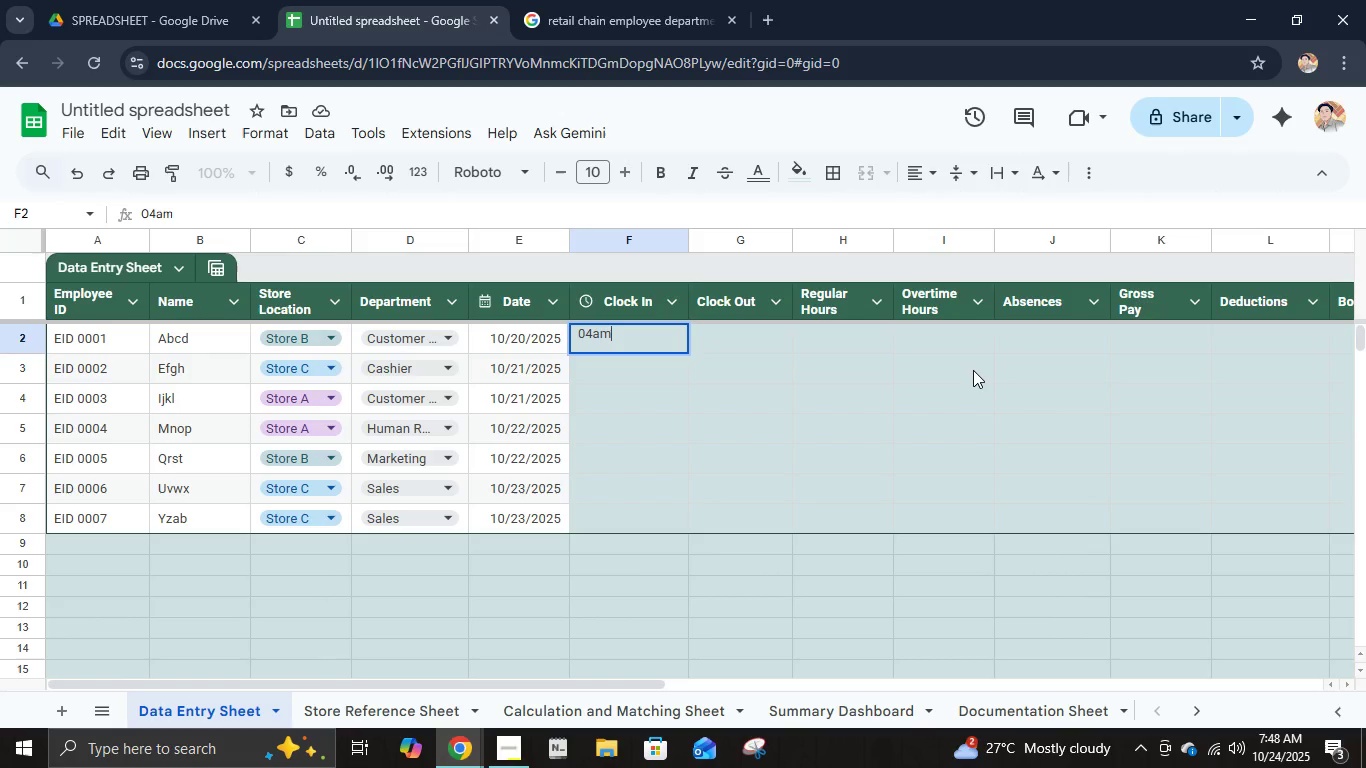 
key(Enter)
 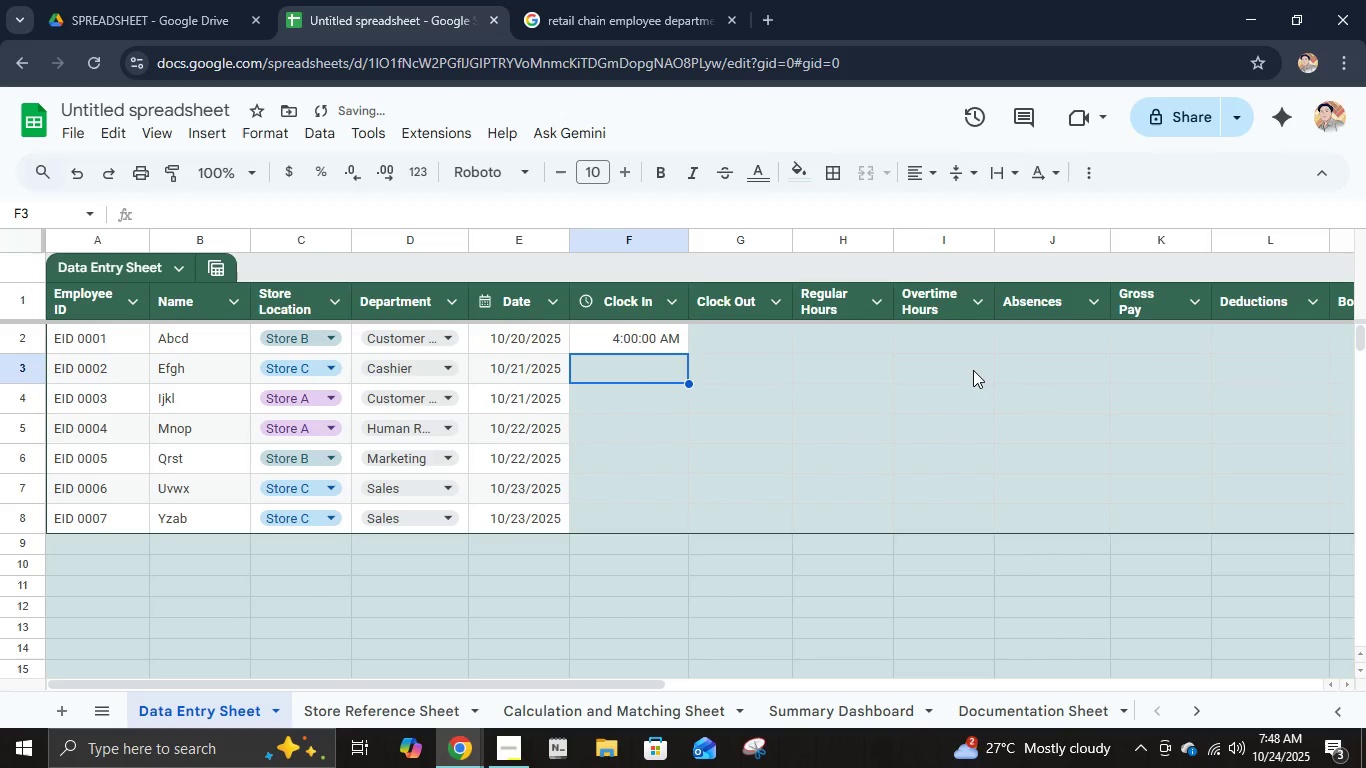 
type(4 am)
key(NumpadEnter)
 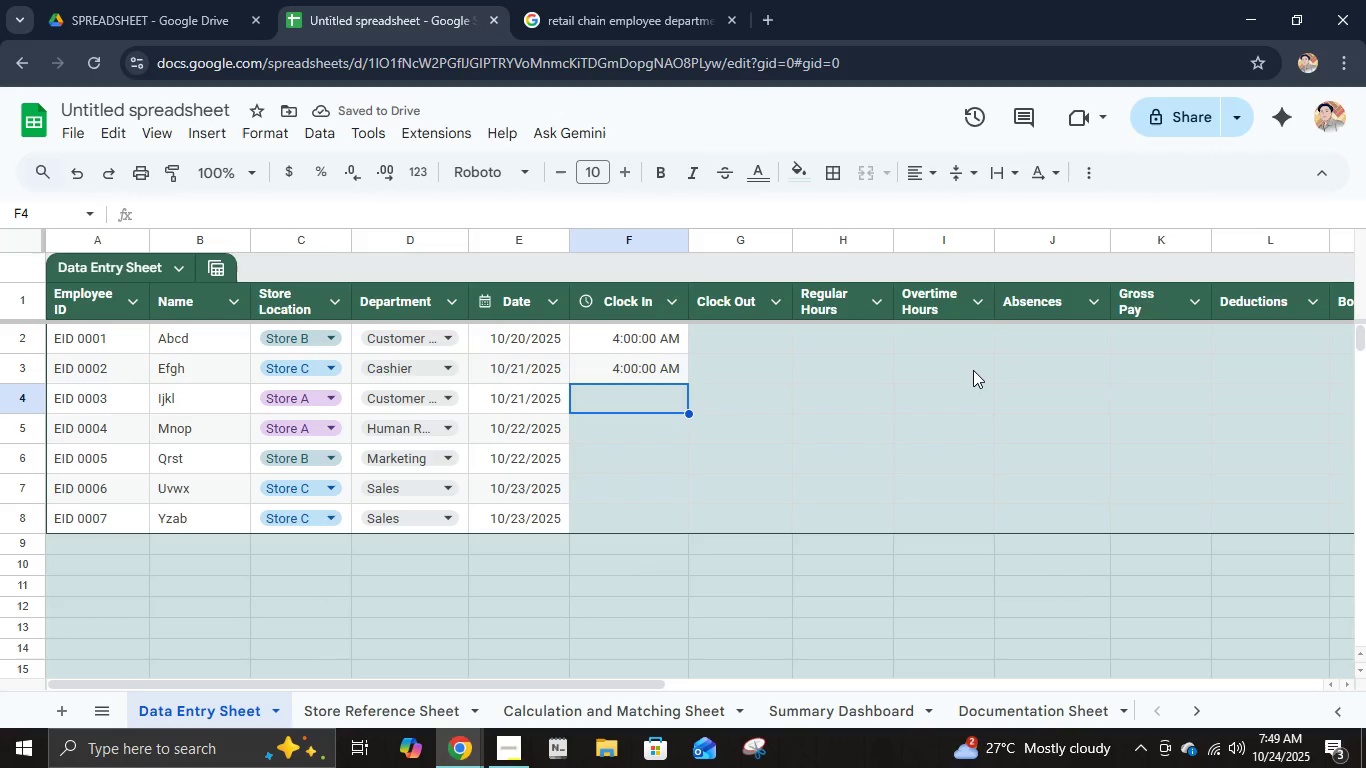 
hold_key(key=Numpad0, duration=0.32)
 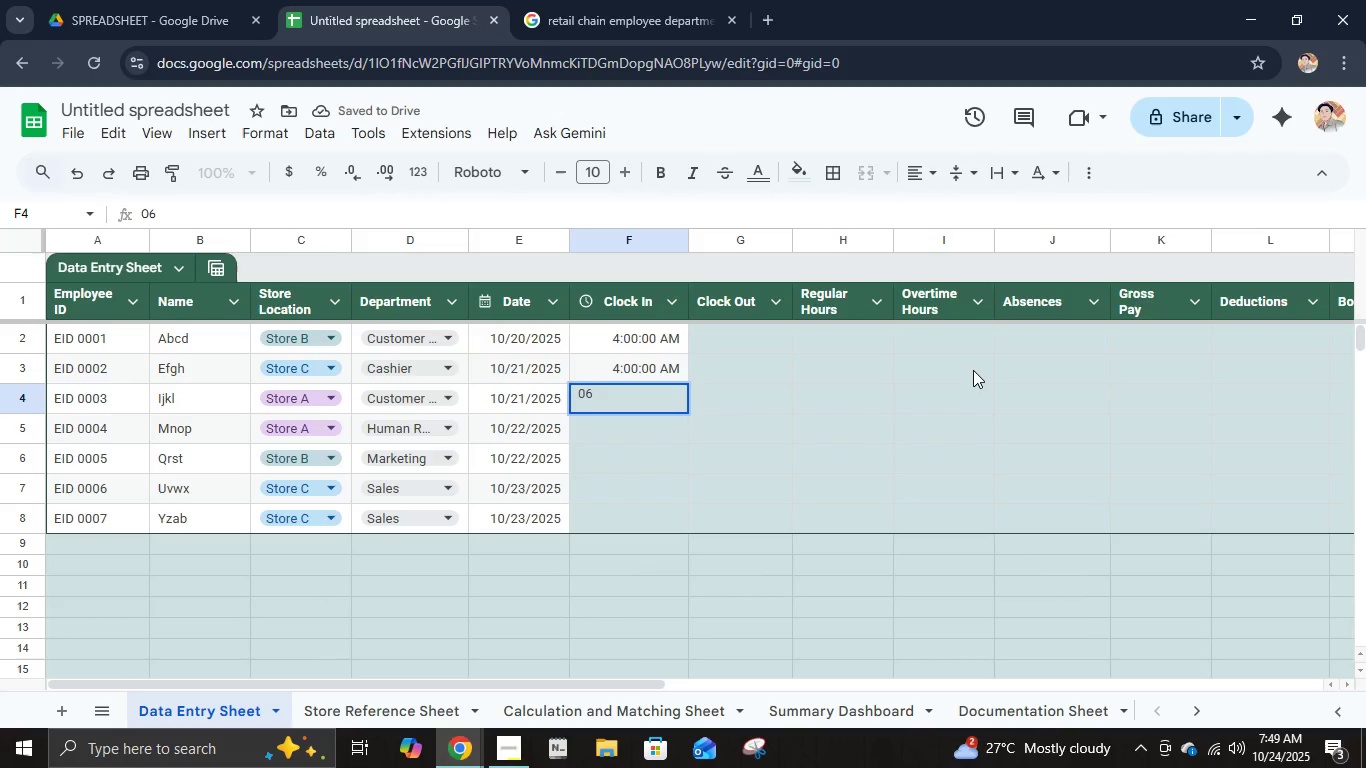 
type(6 am)
 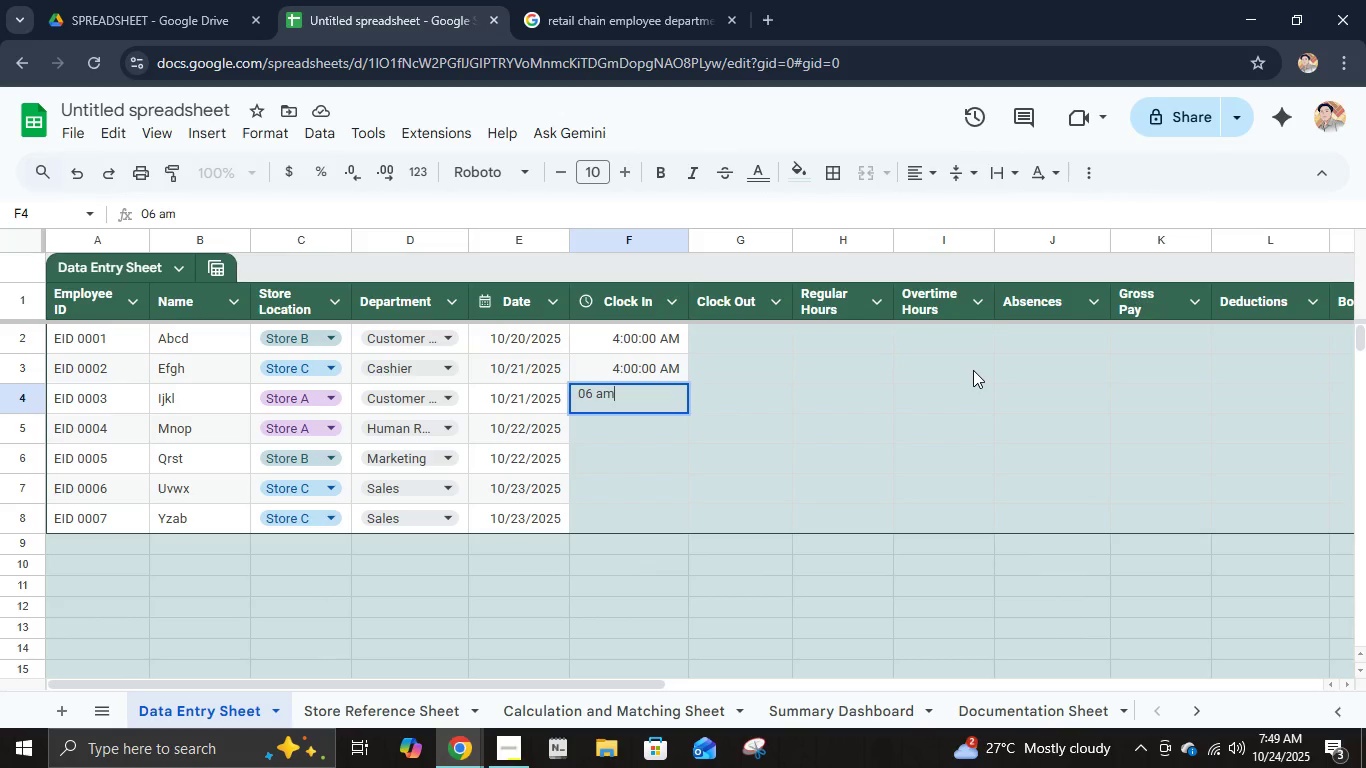 
key(Enter)
 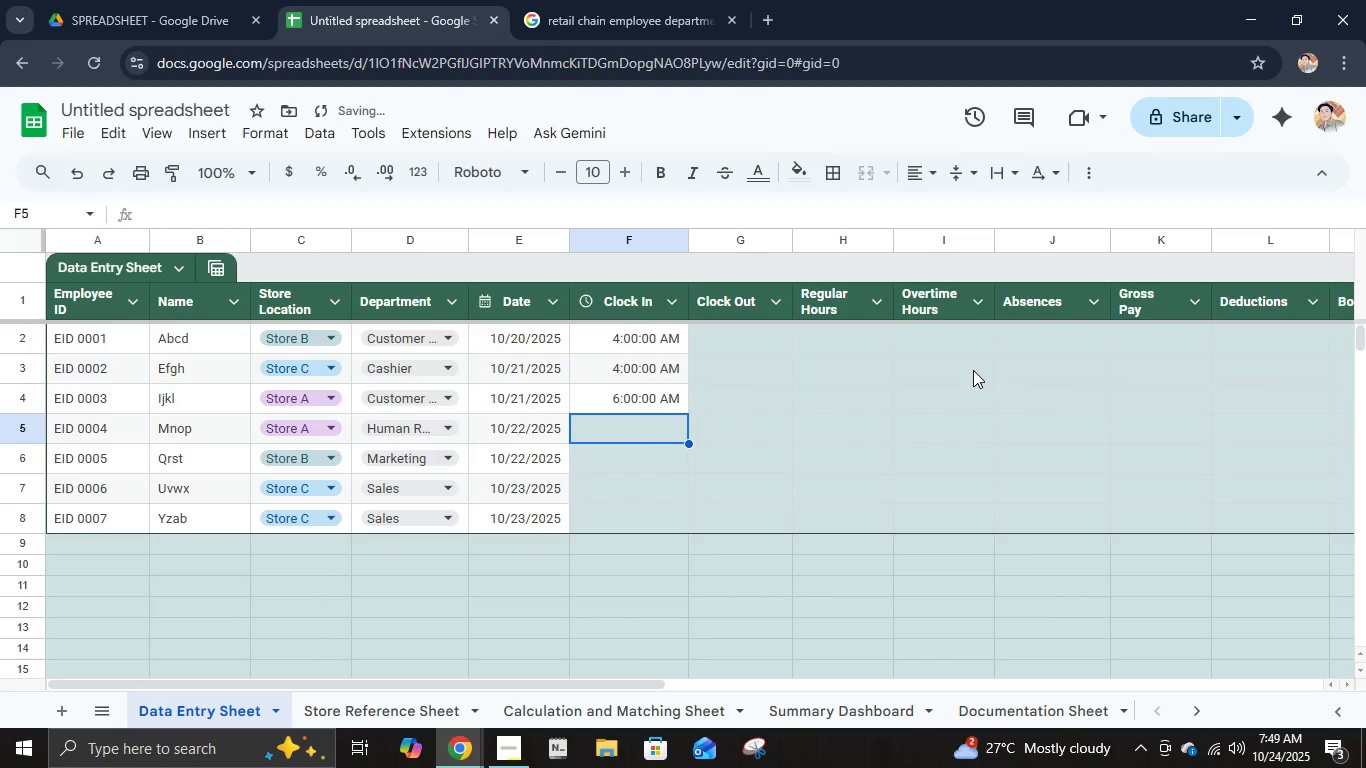 
key(Numpad0)
 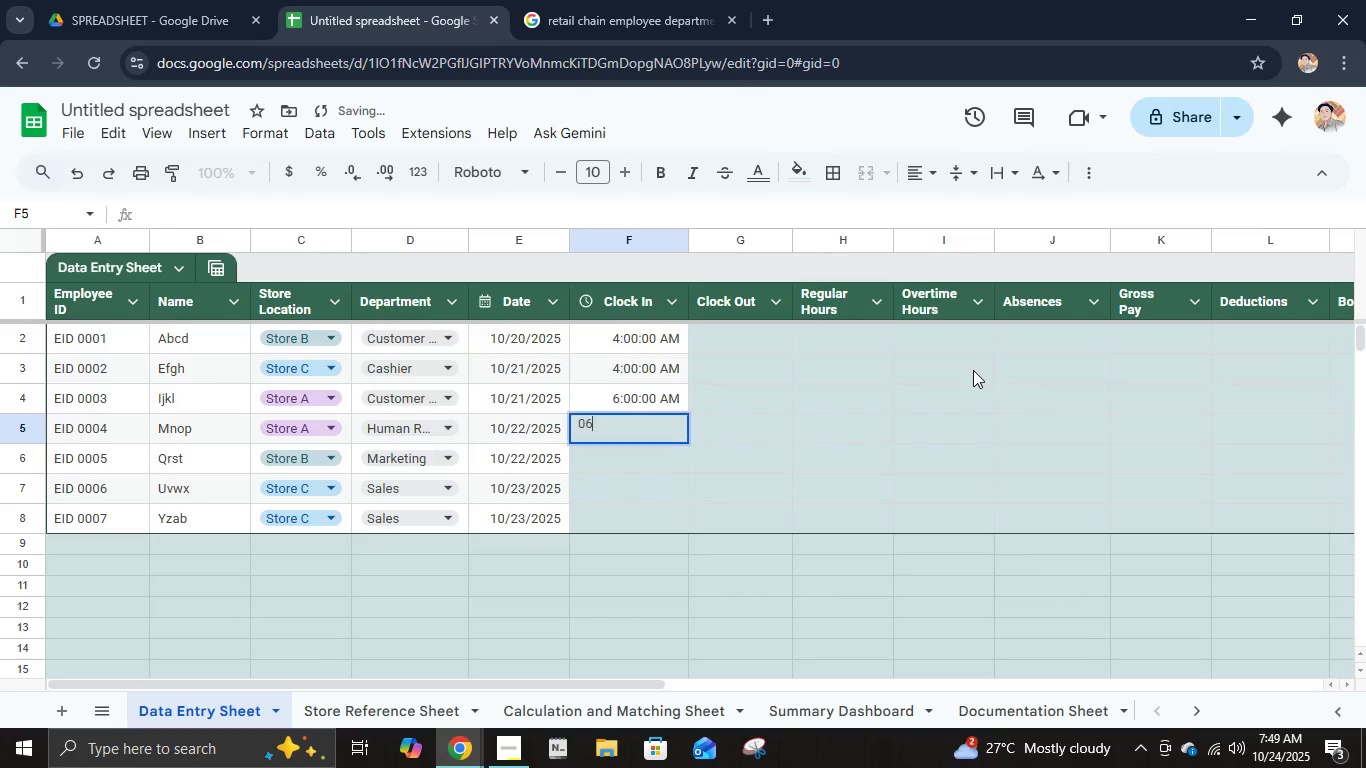 
key(Numpad6)
 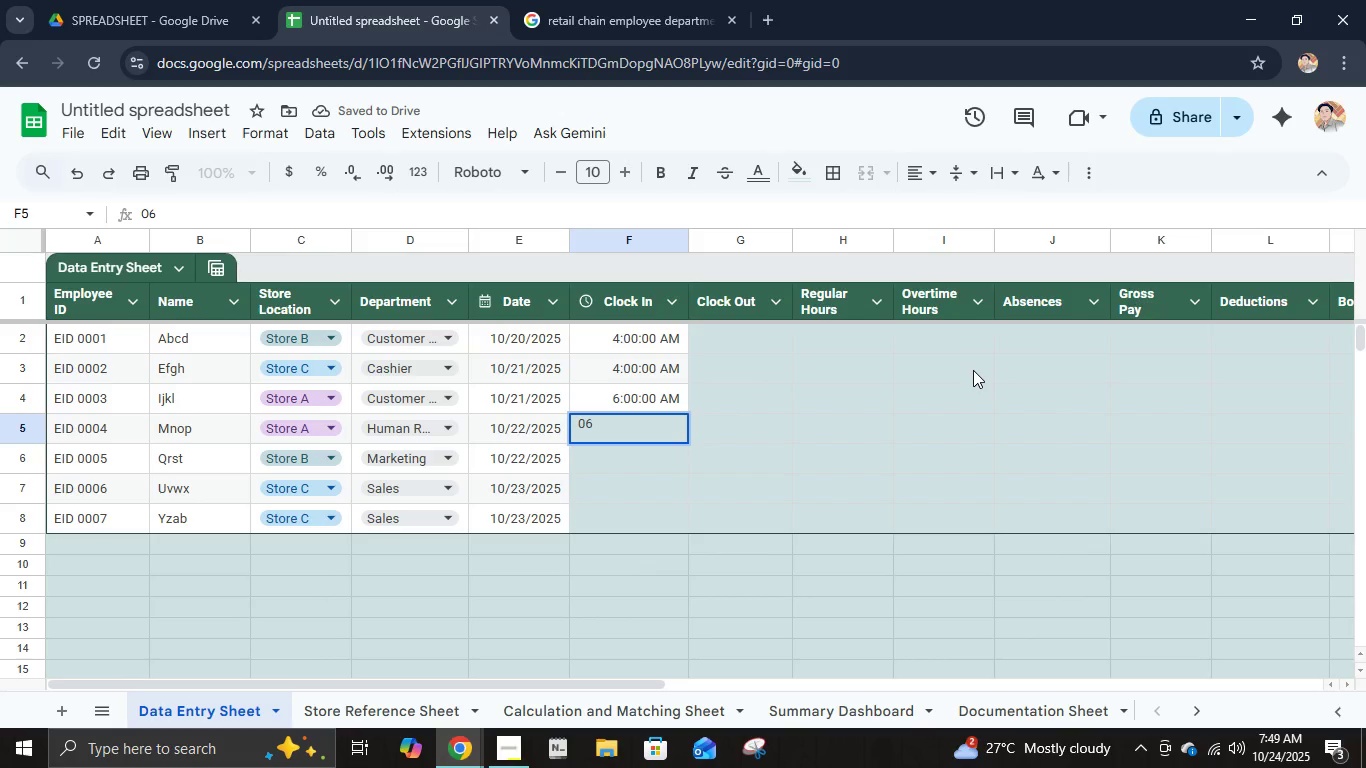 
key(Numpad3)
 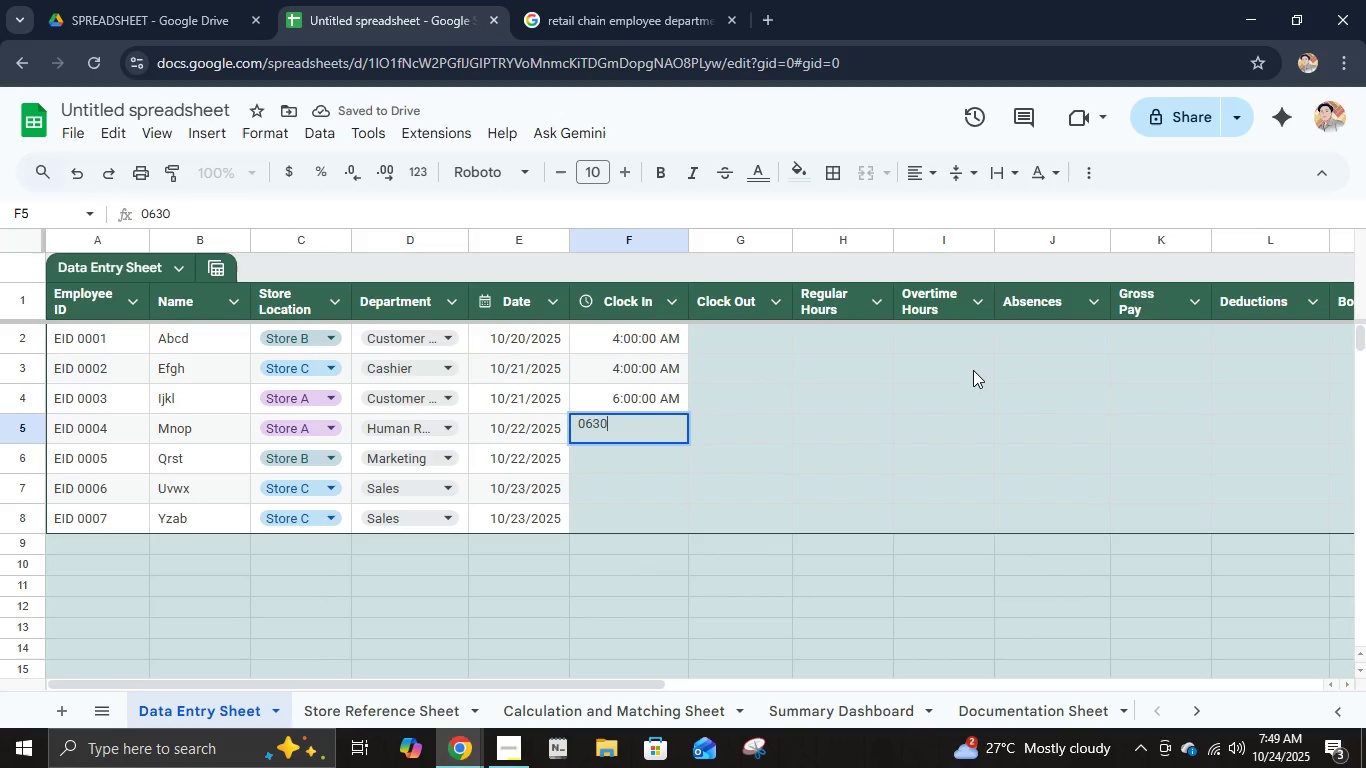 
key(Numpad0)
 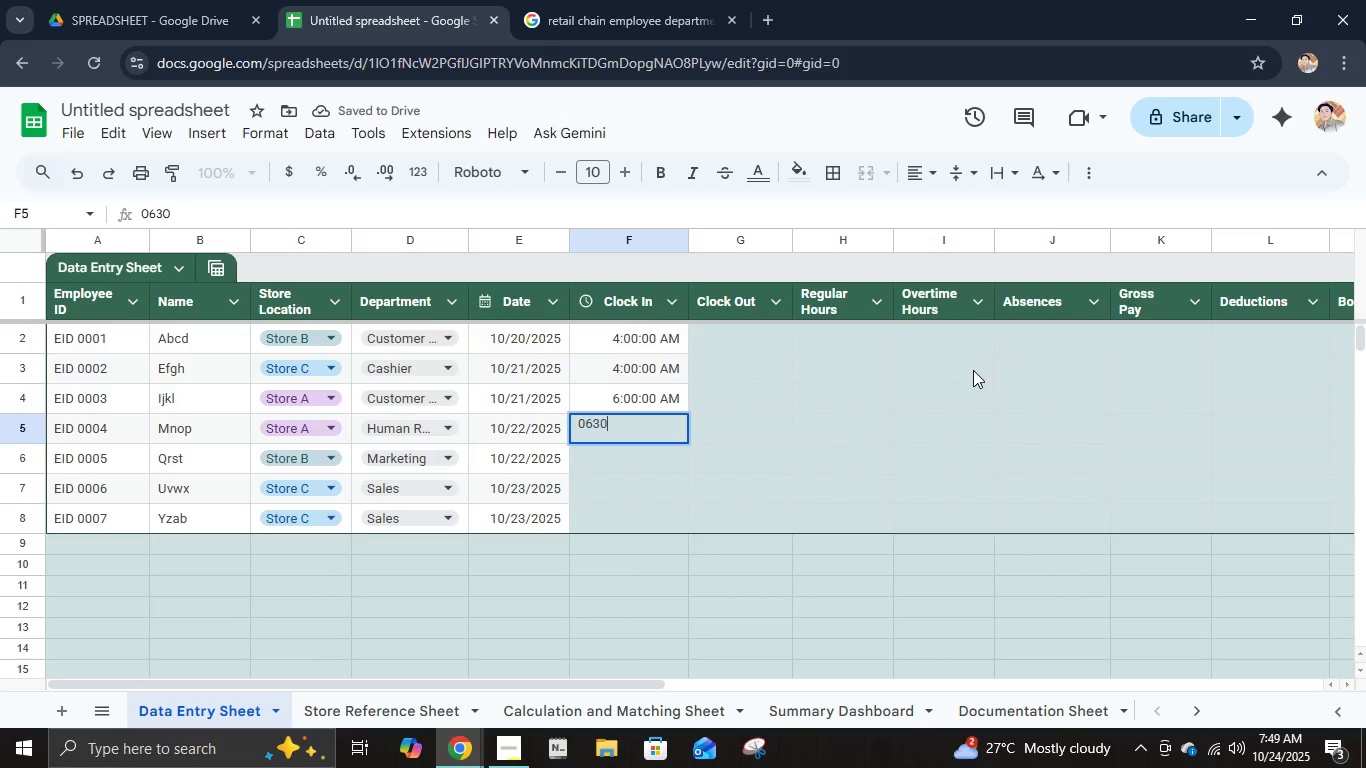 
key(NumpadEnter)
 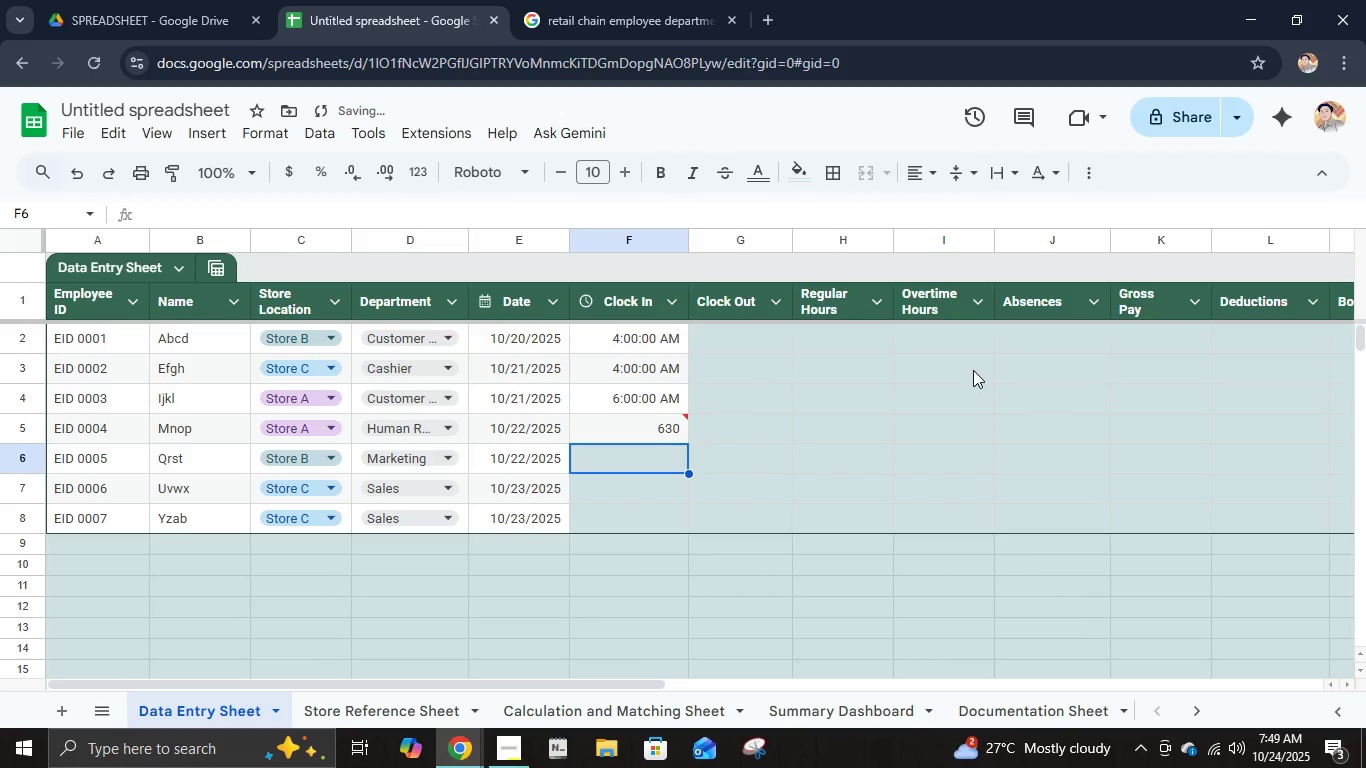 
key(ArrowUp)
 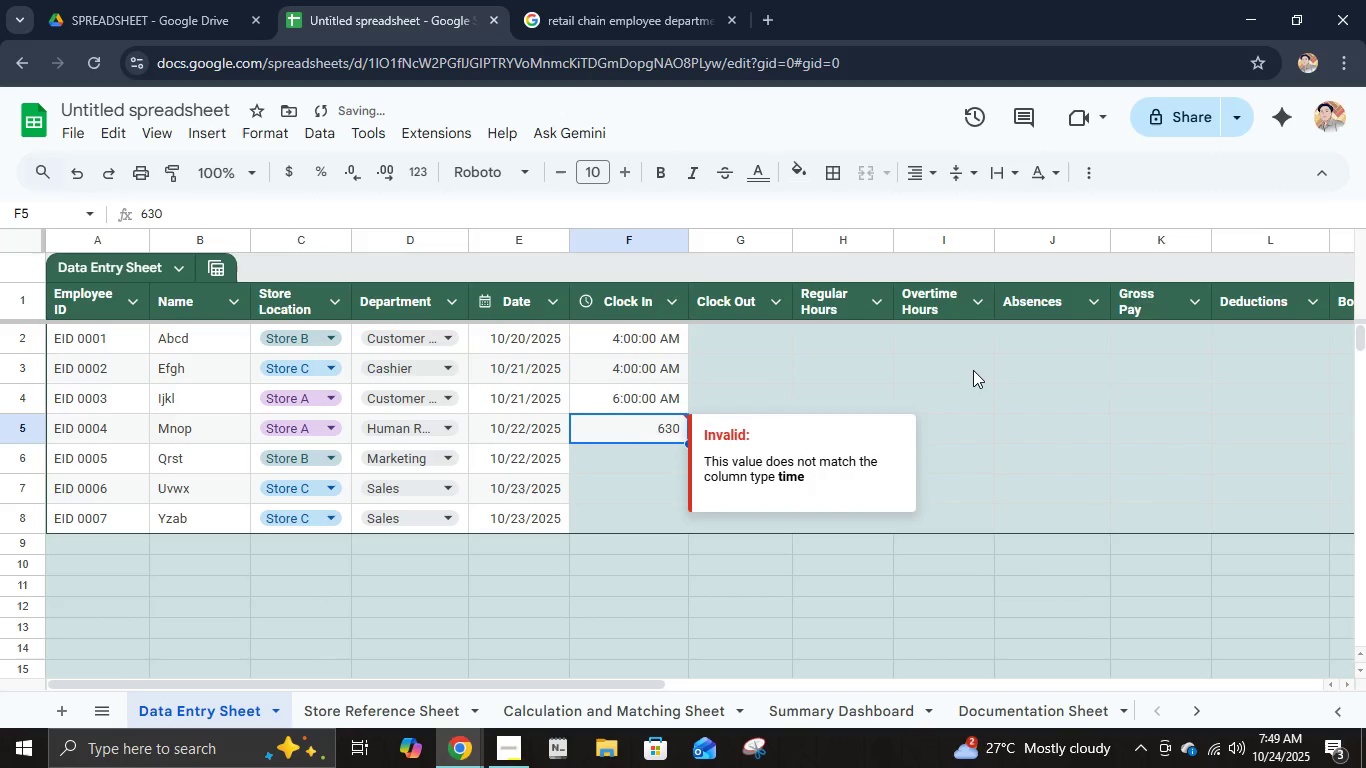 
type(0630 am)
key(NumpadEnter)
 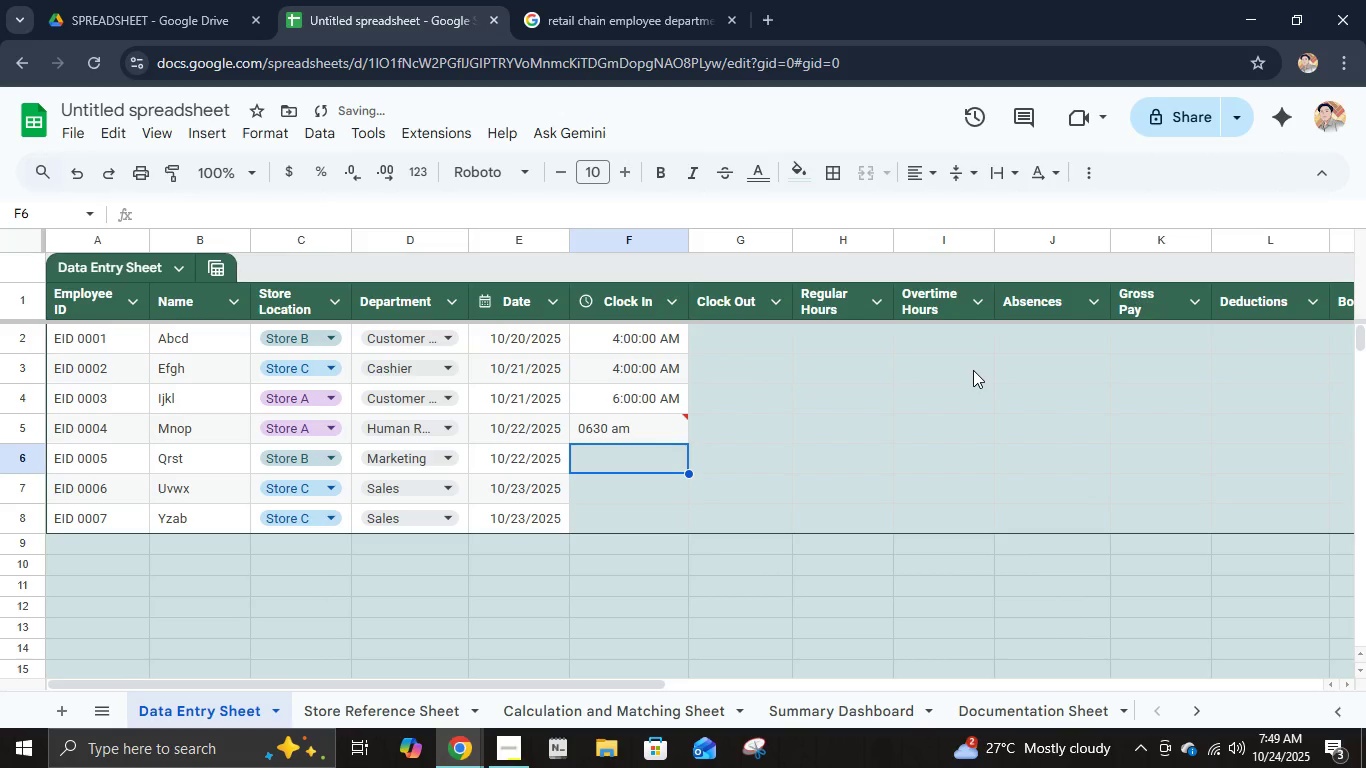 
key(ArrowUp)
 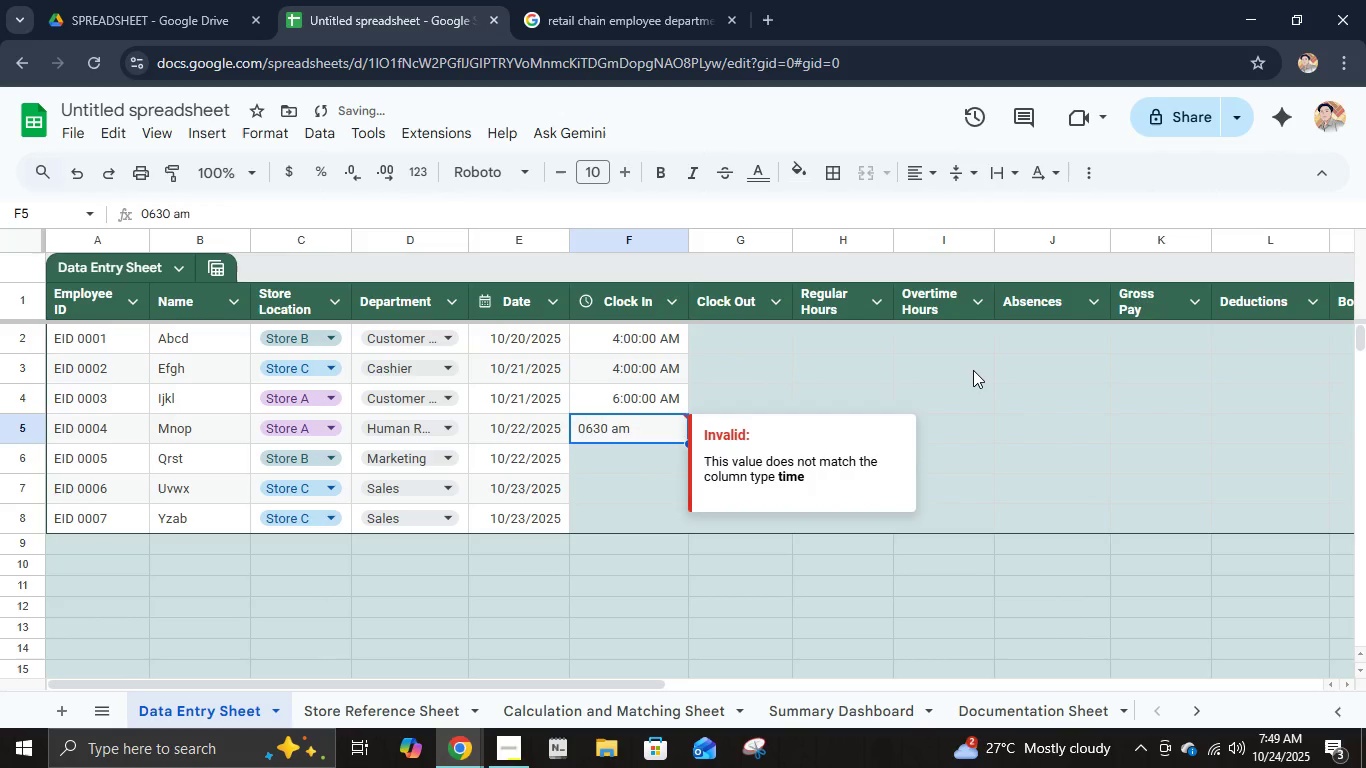 
type(06 am)
key(NumpadEnter)
type(07)
key(Backspace)
key(Backspace)
type(12 nn)
key(NumpadEnter)
 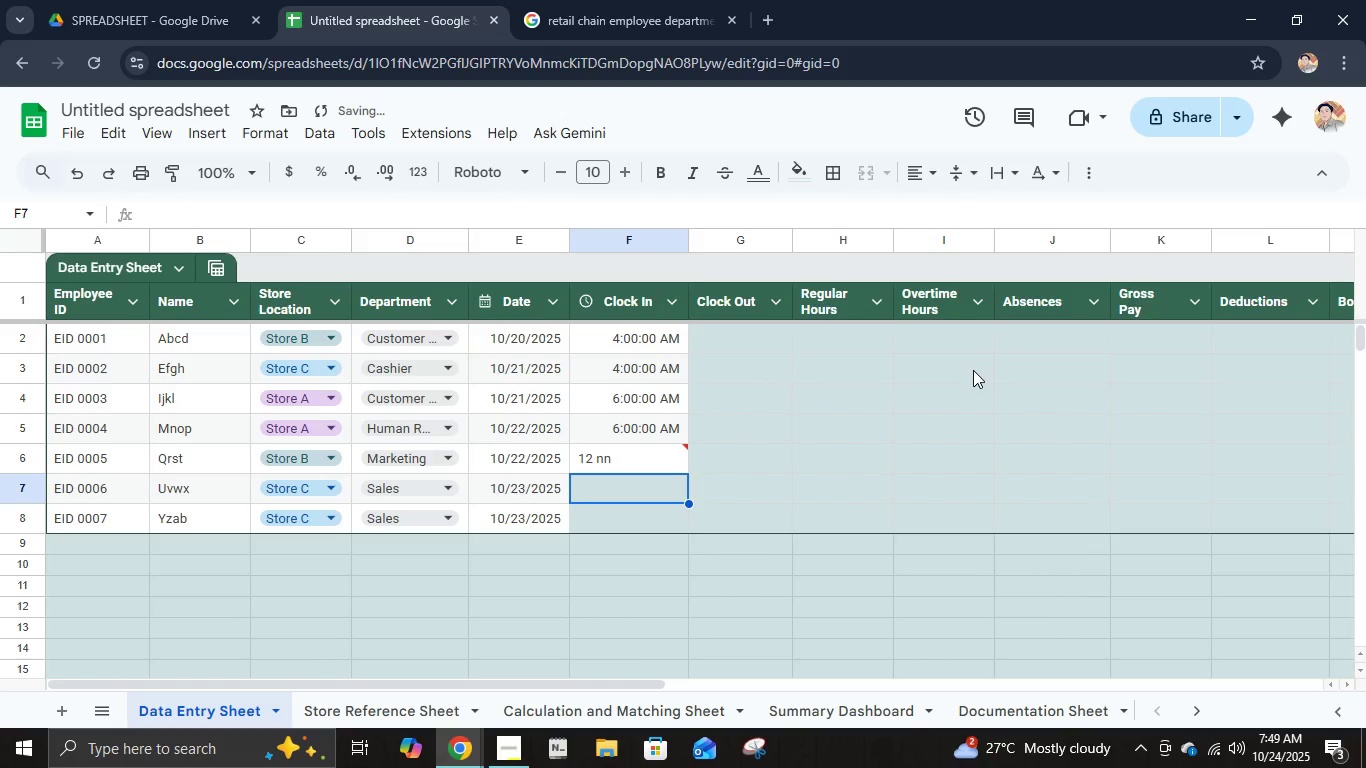 
key(ArrowUp)
 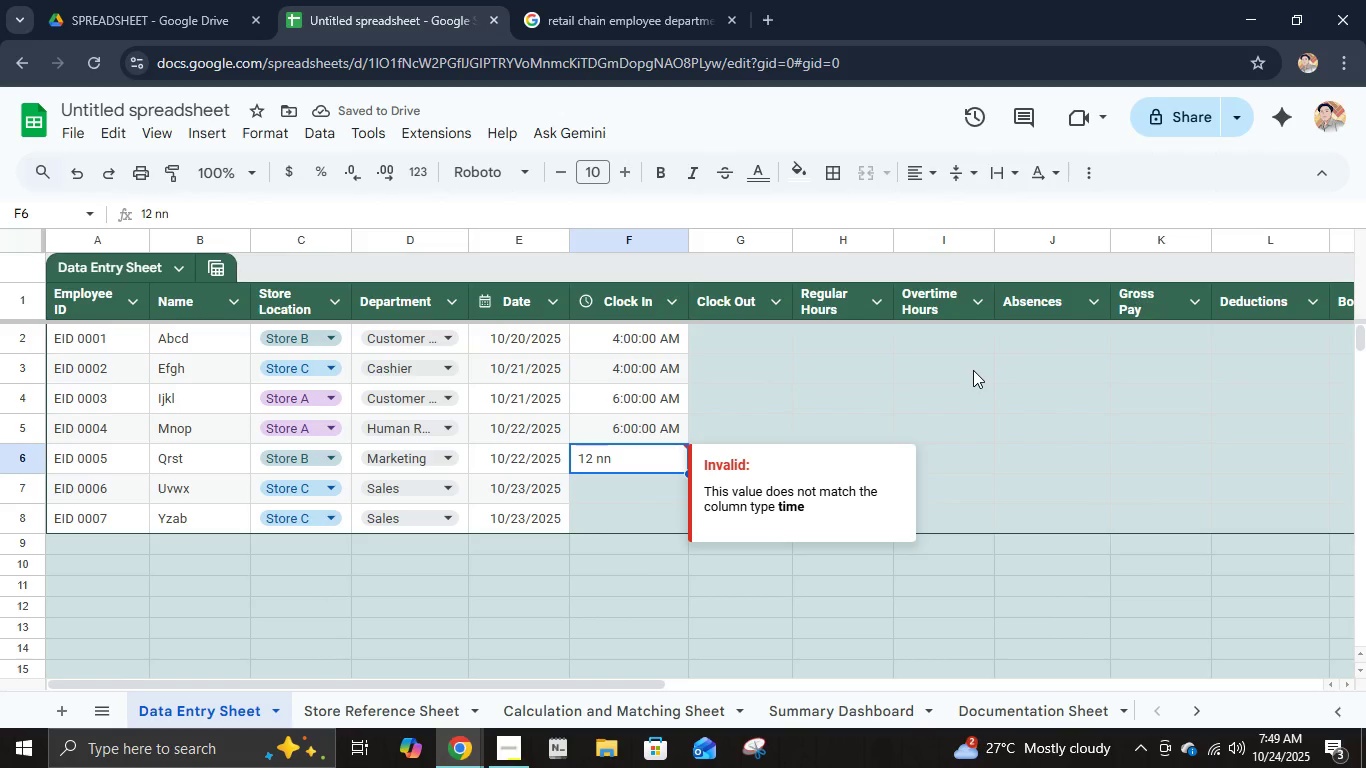 
type(12pm)
key(NumpadEnter)
type(12)
key(NumpadEnter)
 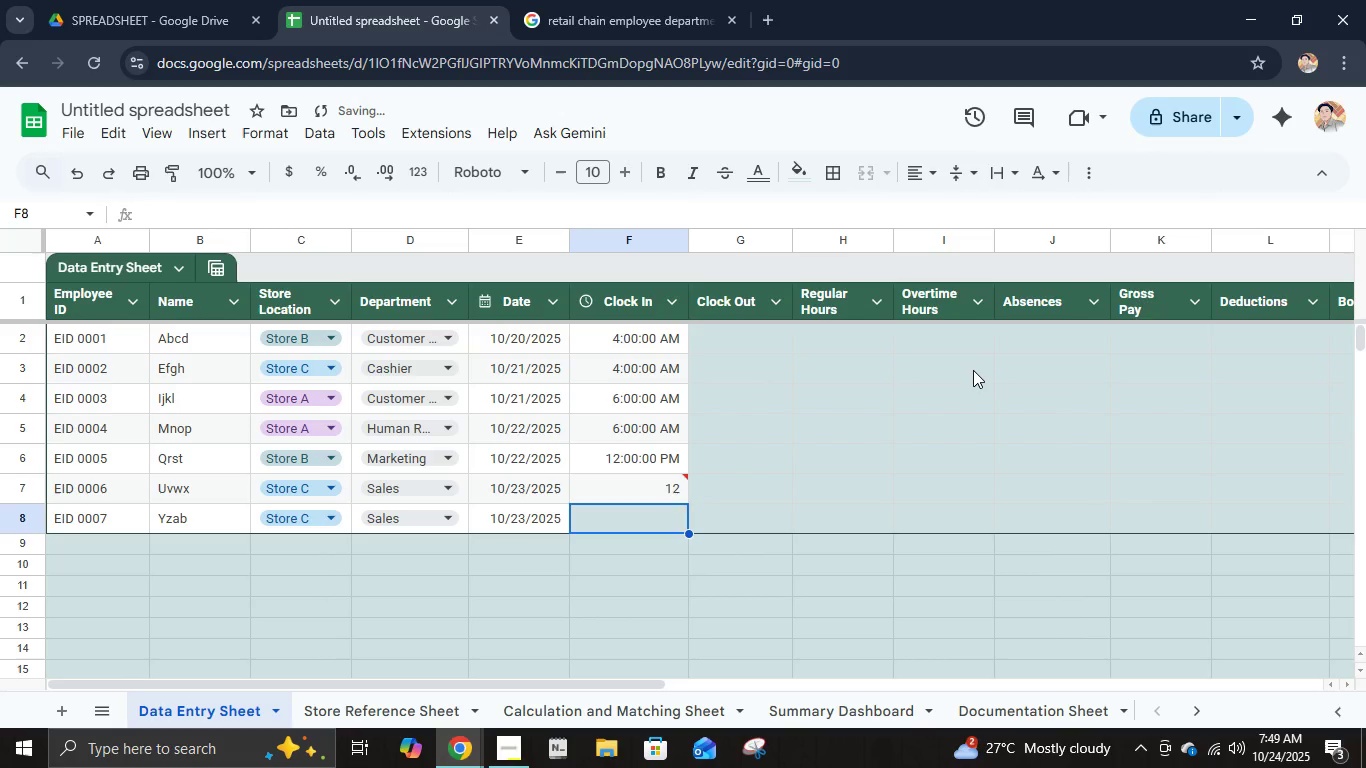 
key(ArrowUp)
 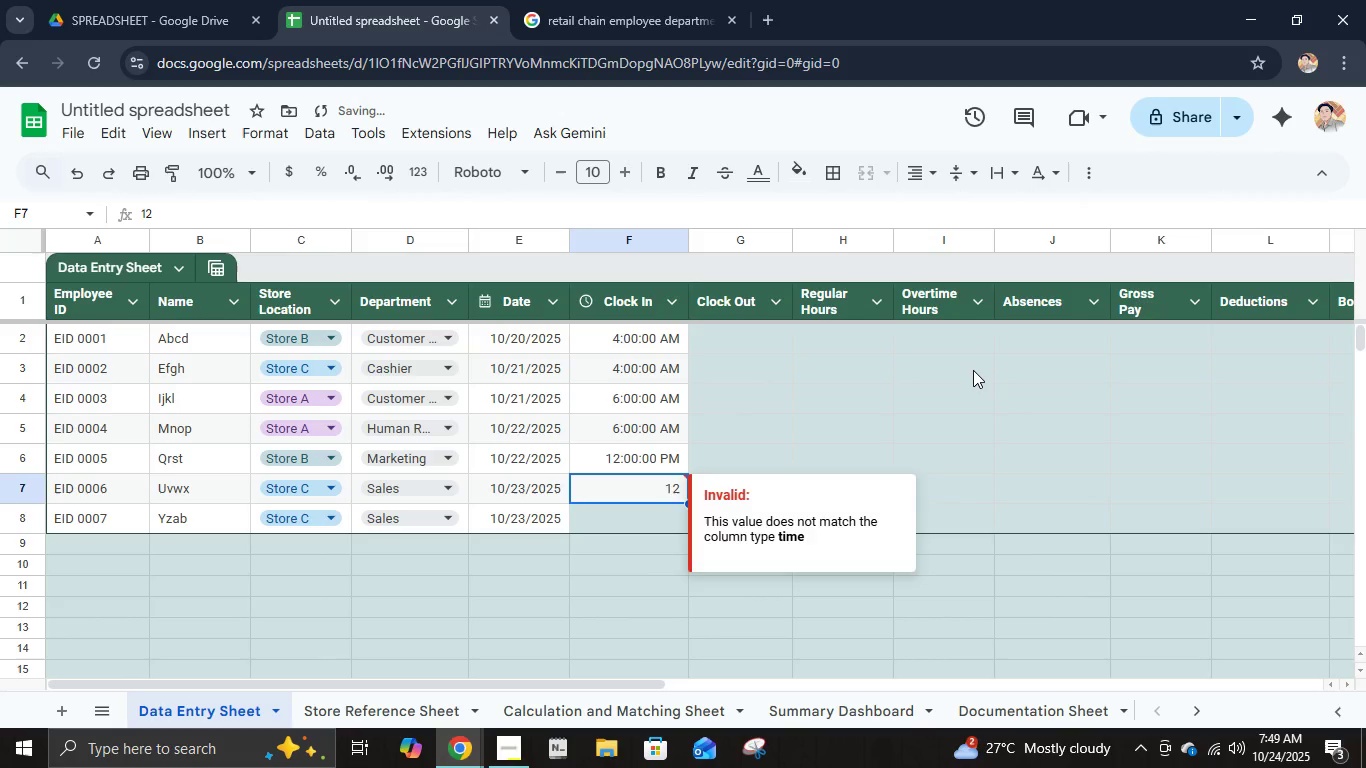 
type(12pm)
key(NumpadEnter)
 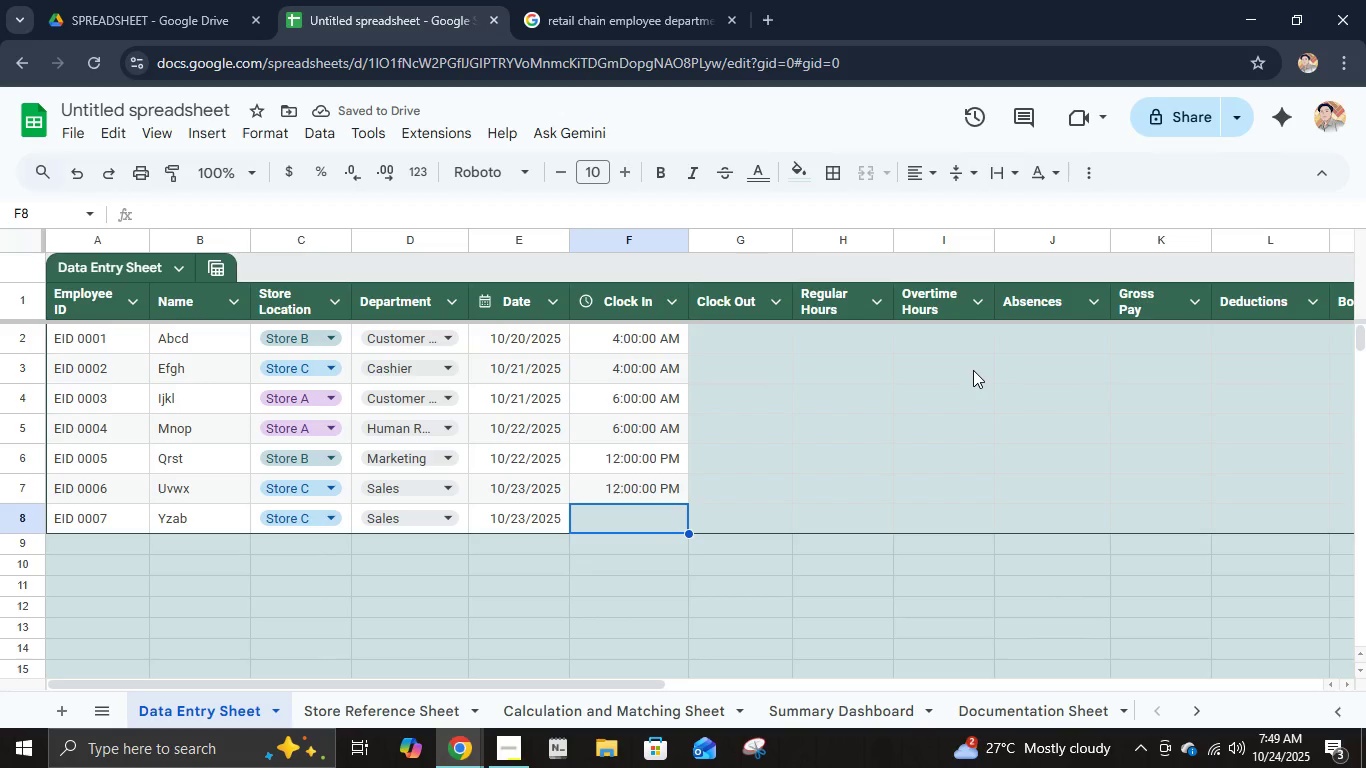 
wait(6.61)
 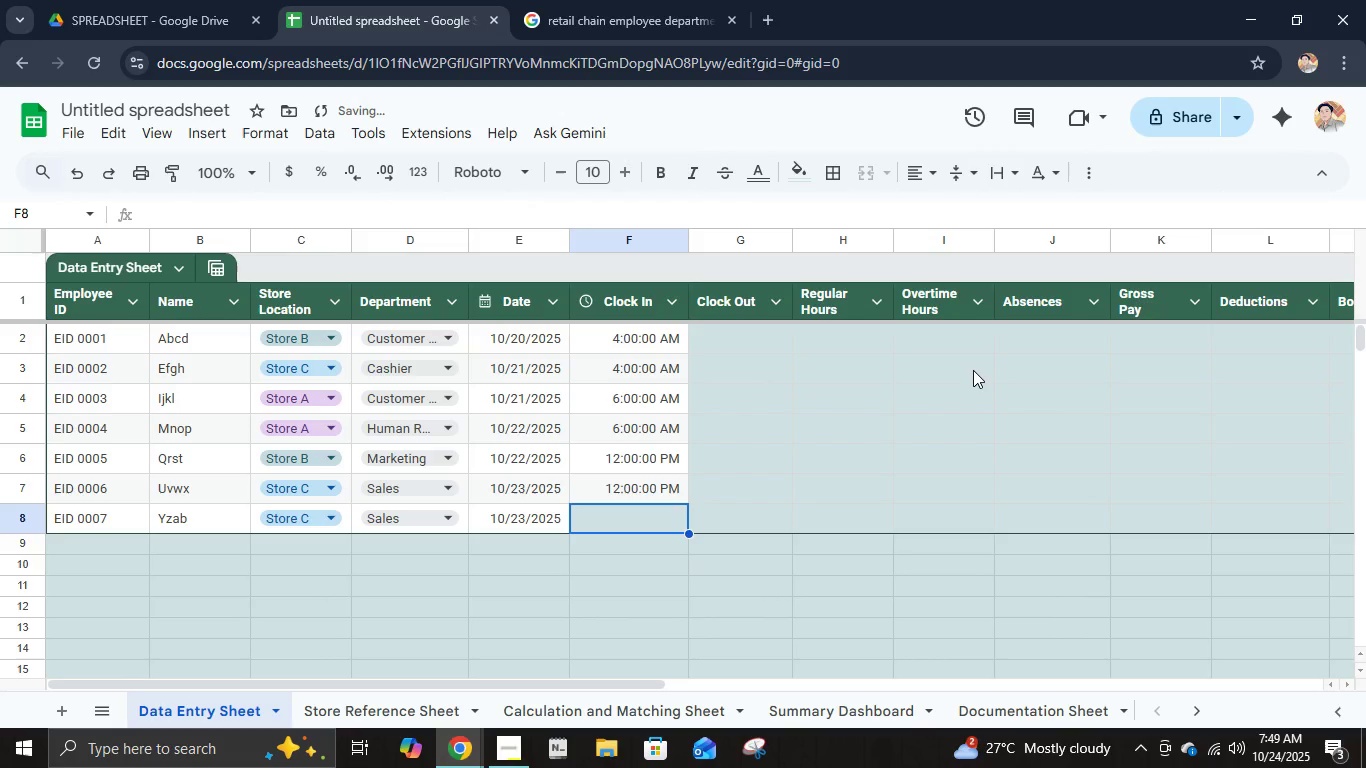 
type(02pm)
key(NumpadEnter)
 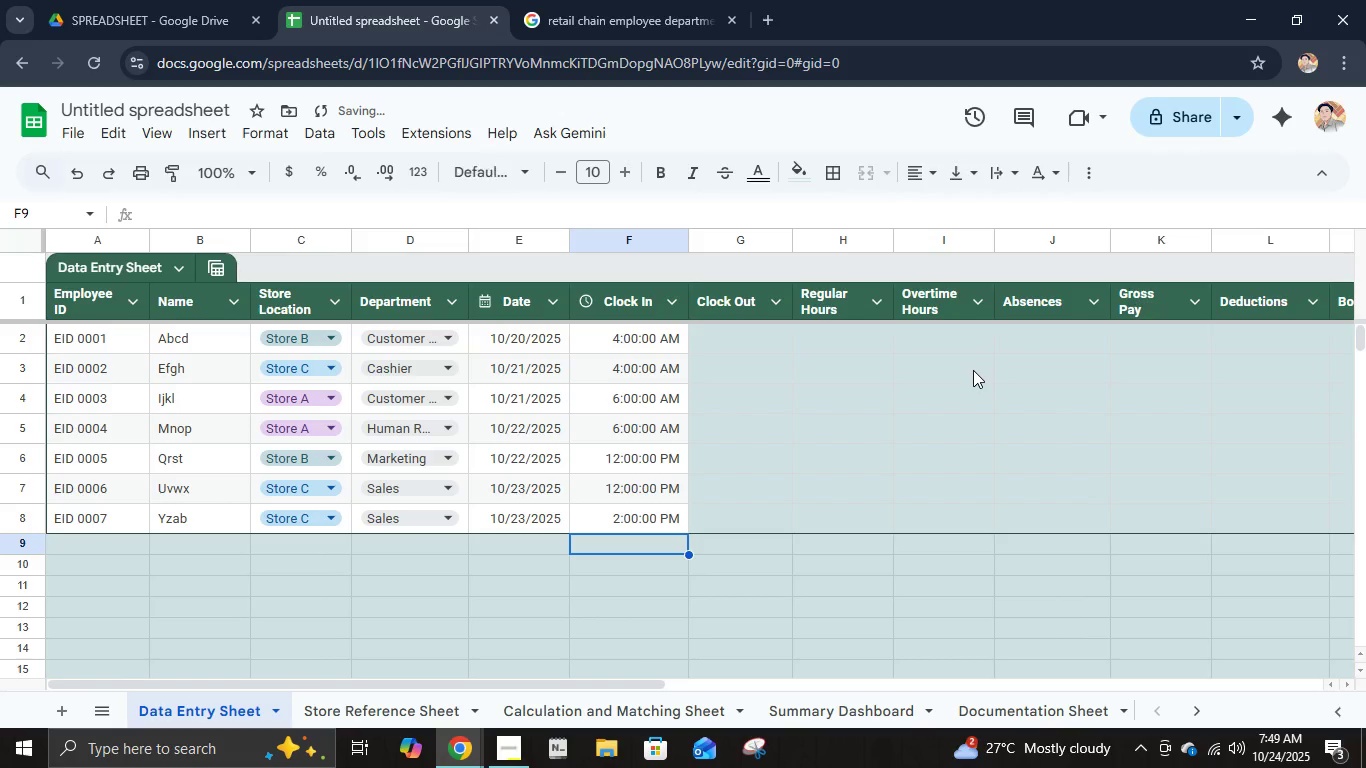 
key(ArrowUp)
 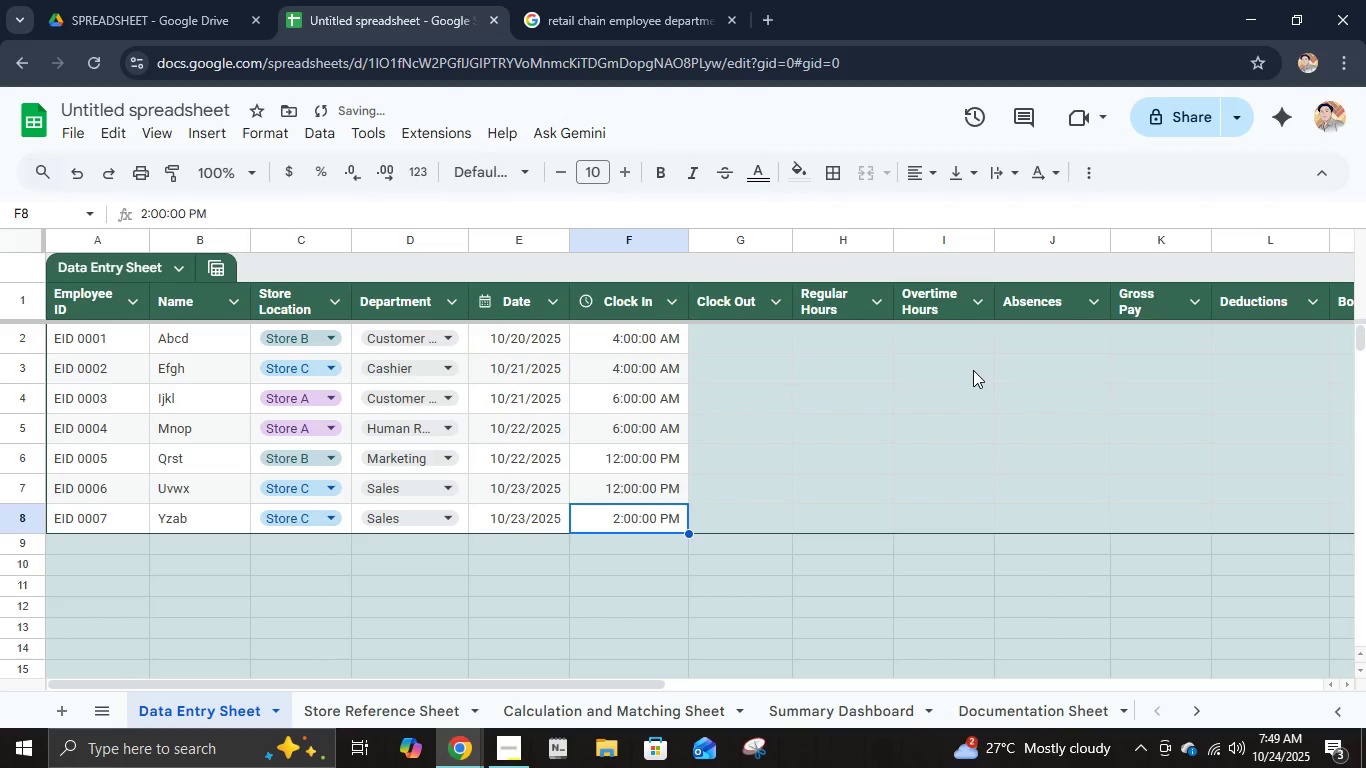 
key(ArrowUp)
 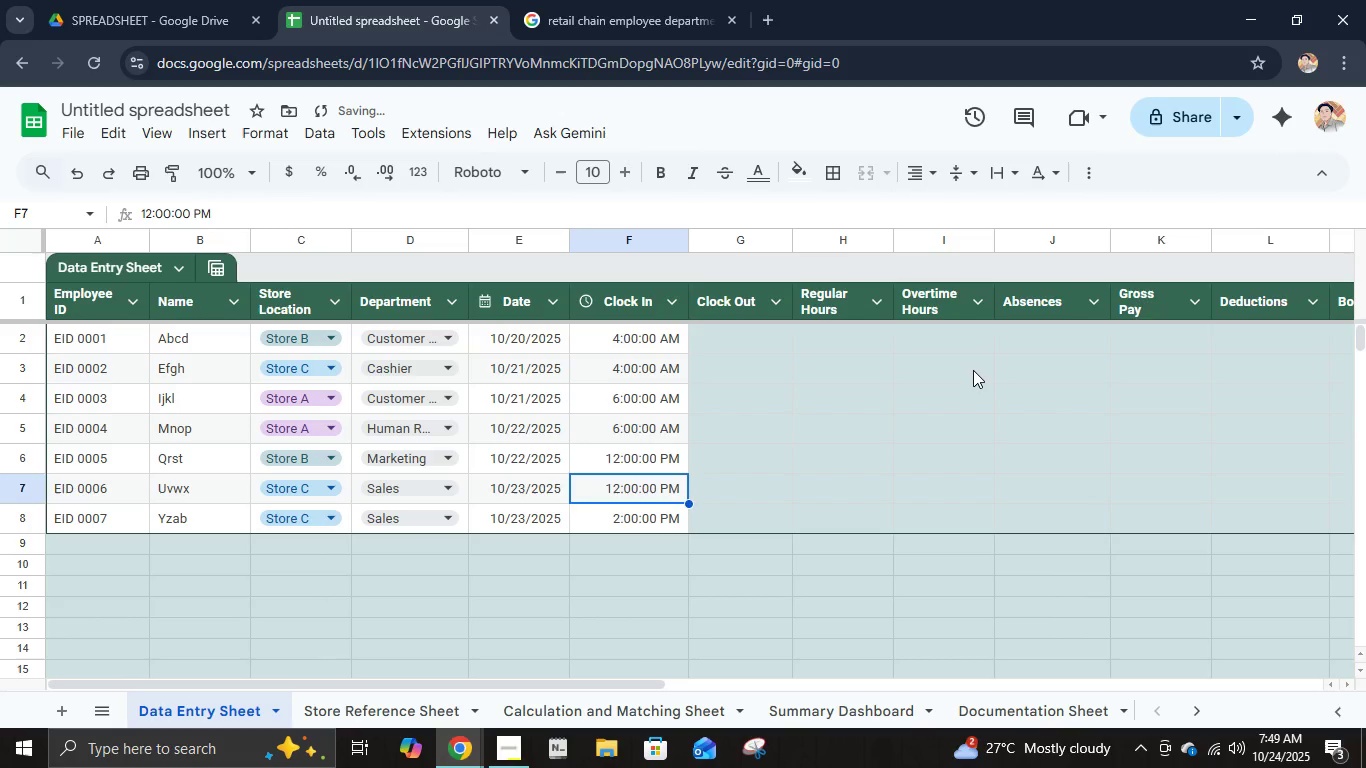 
key(ArrowUp)
 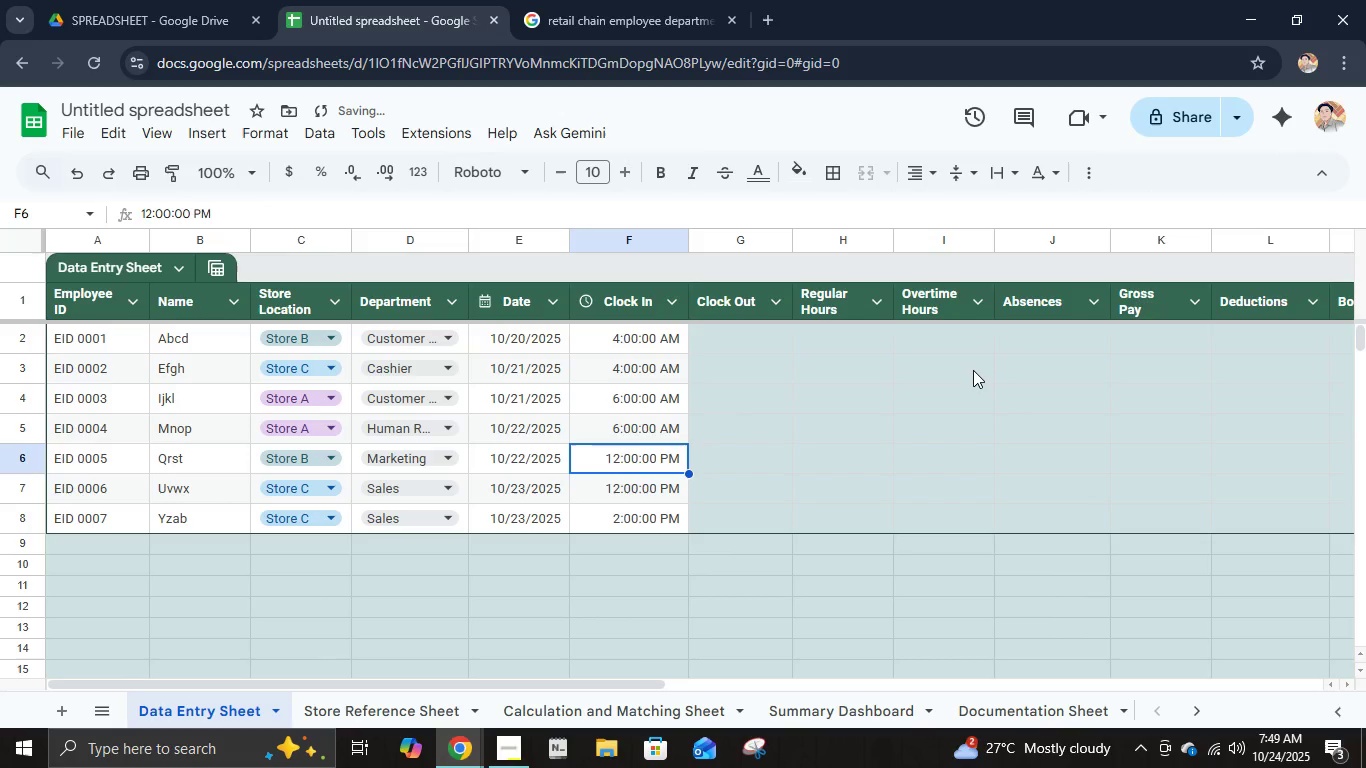 
key(ArrowUp)
 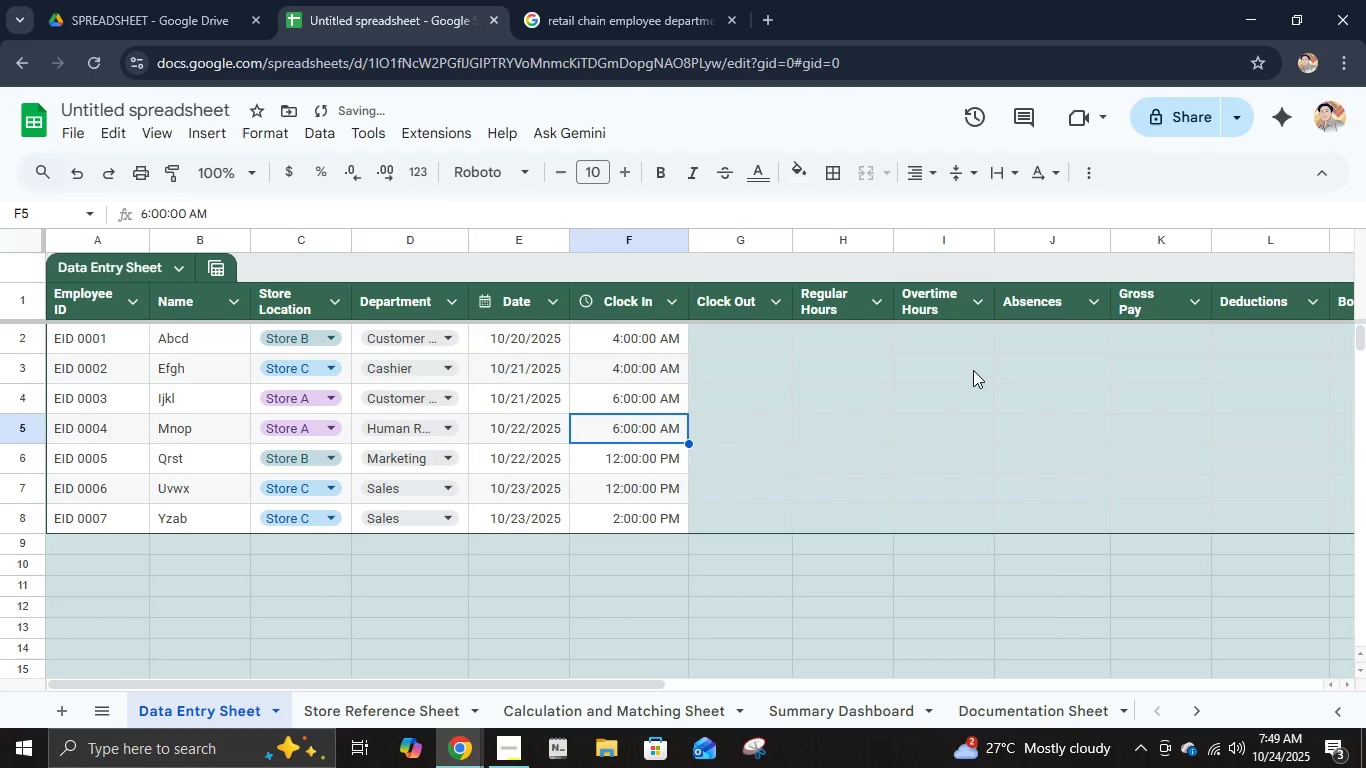 
key(ArrowUp)
 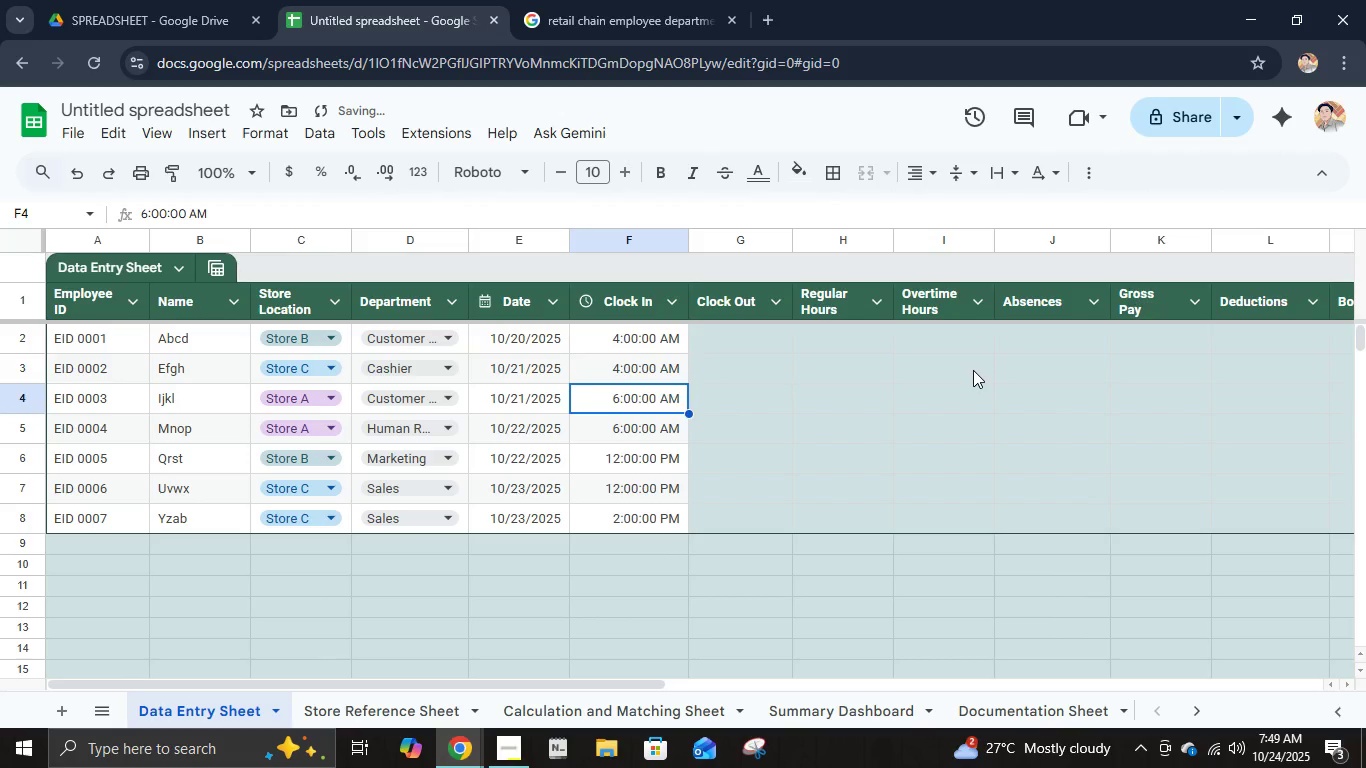 
hold_key(key=ArrowUp, duration=0.34)
 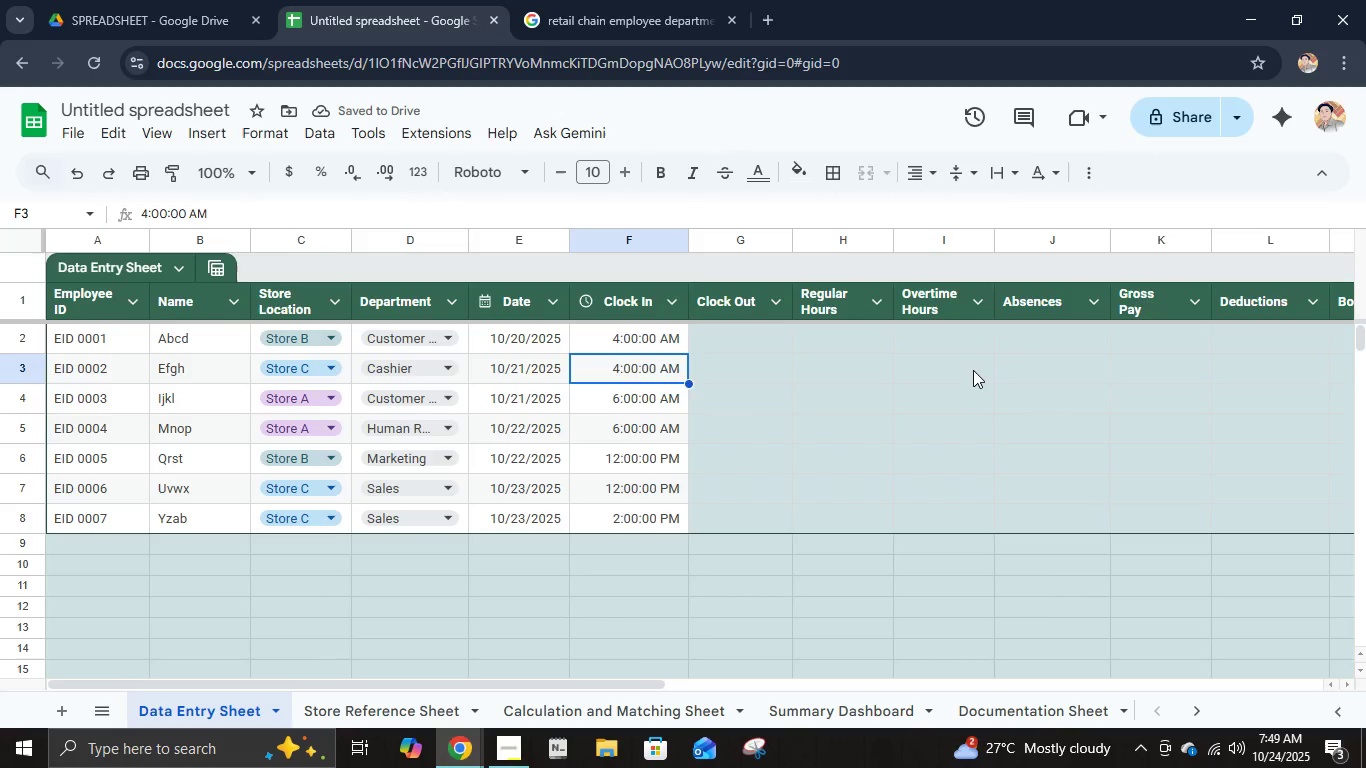 
key(ArrowUp)
 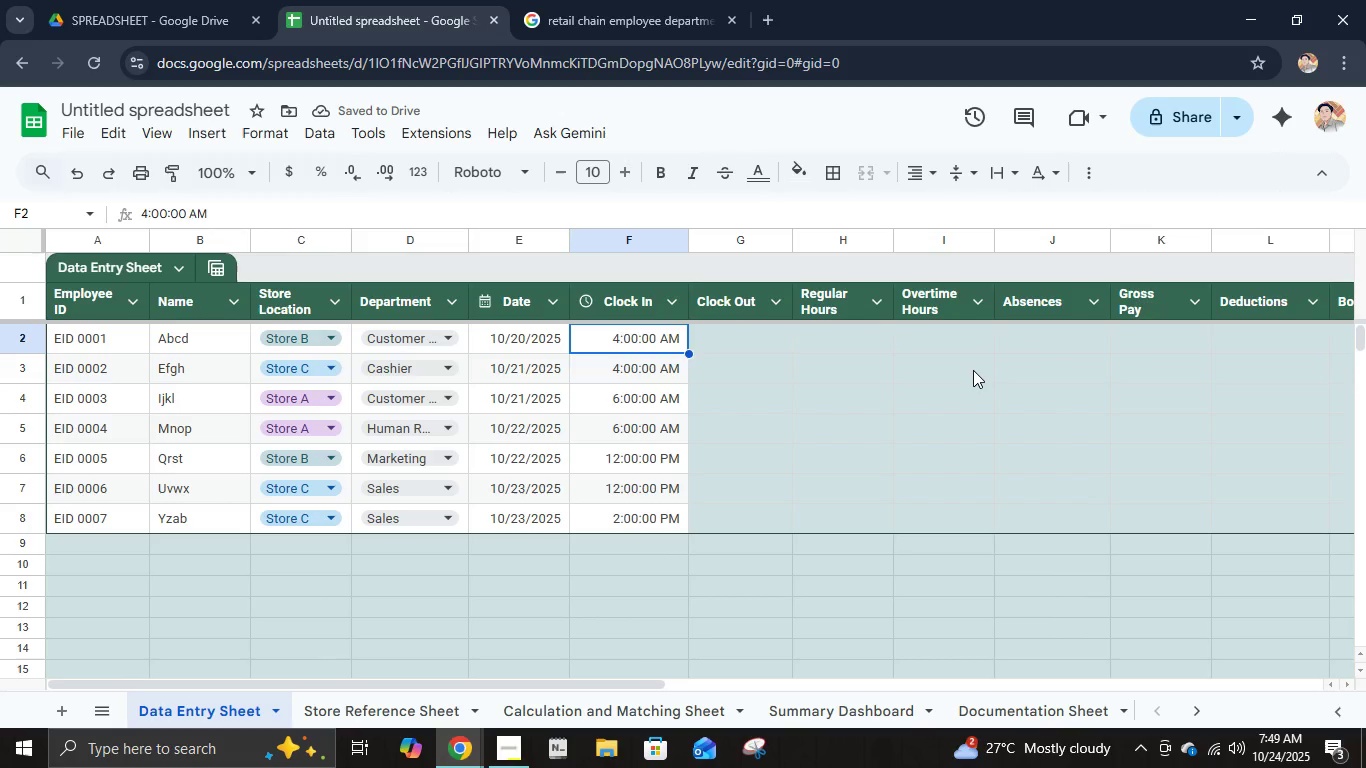 
key(ArrowRight)
 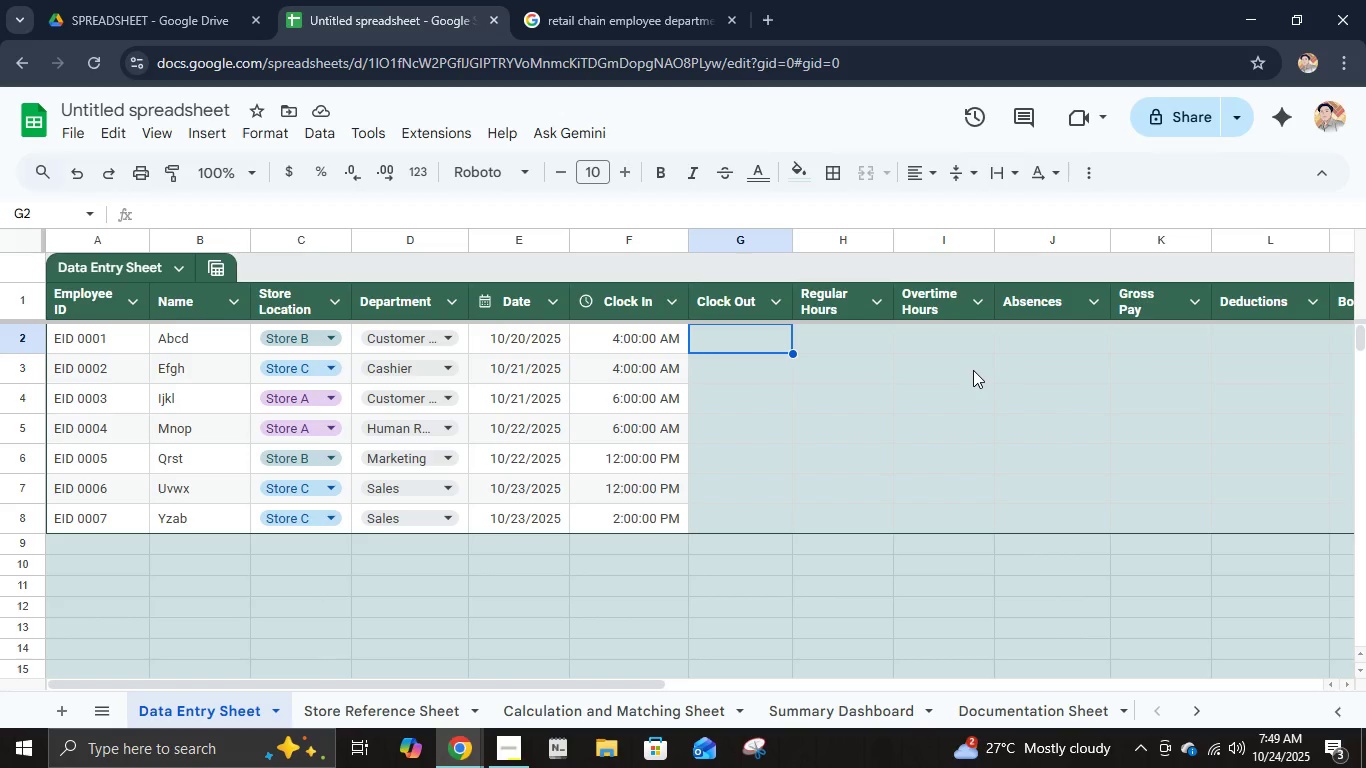 
type(12pm)
key(NumpadEnter)
type(12pm)
key(NumpadEnter)
type(2pm)
key(NumpadEnter)
type(2p,)
key(Backspace)
type(m)
key(NumpadEnter)
type(2)
key(Backspace)
 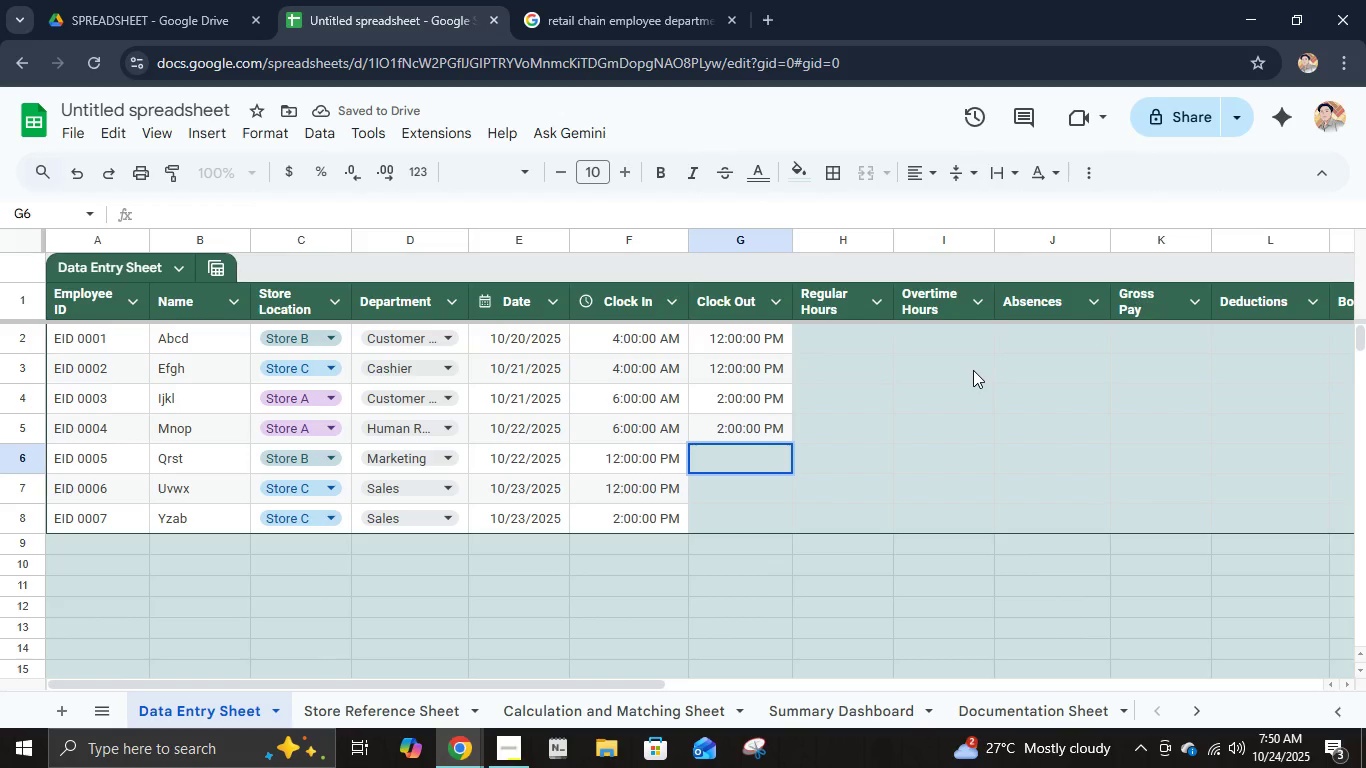 
type(8pm)
key(NumpadEnter)
type(8pm)
key(NumpadEnter)
type(10pm)
 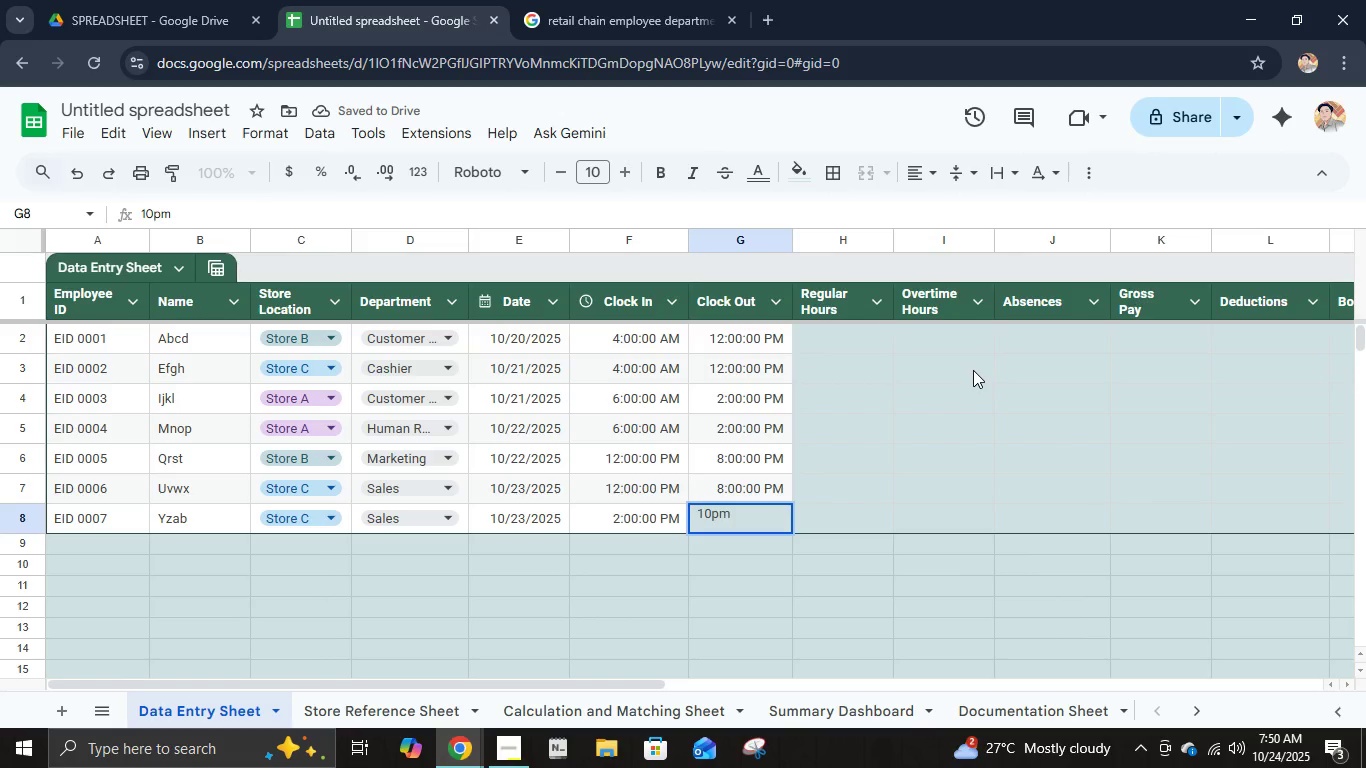 
key(ArrowRight)
 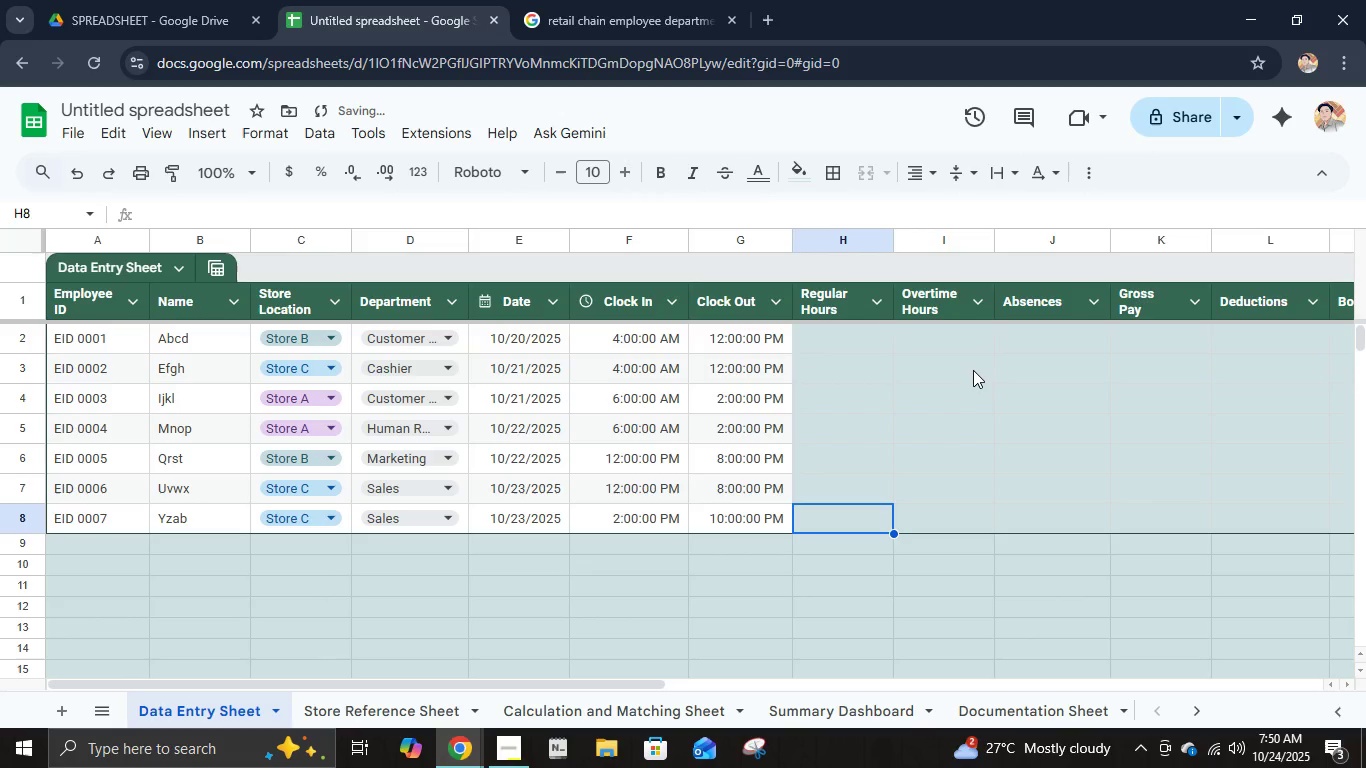 
key(ArrowUp)
 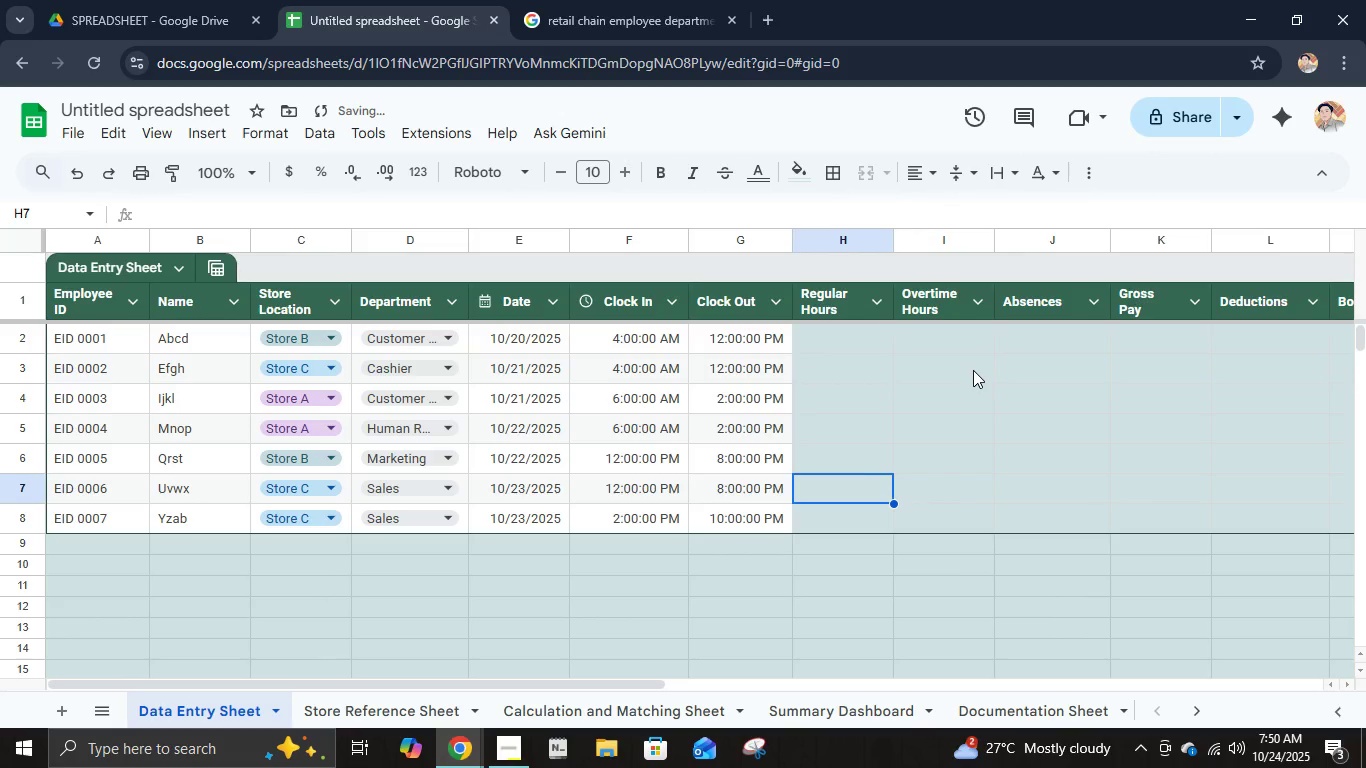 
key(ArrowUp)
 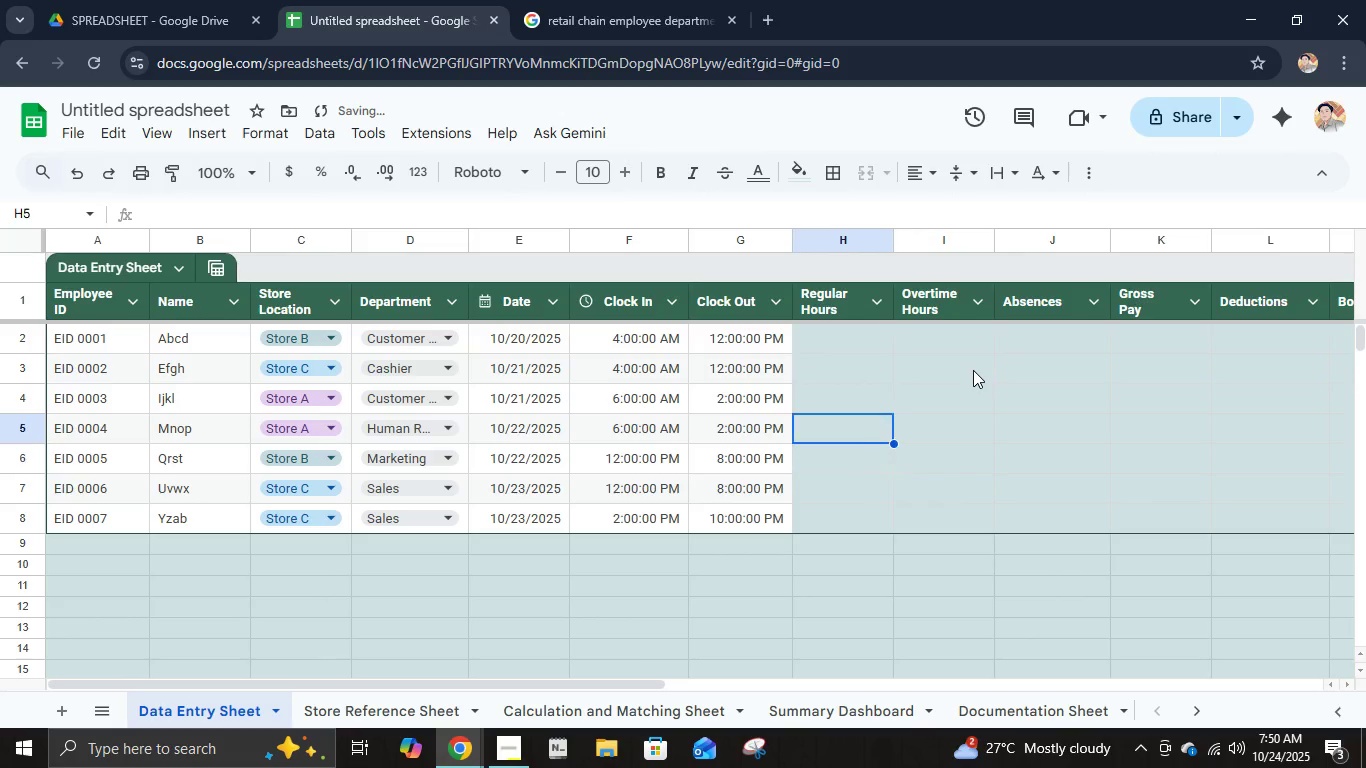 
key(ArrowUp)
 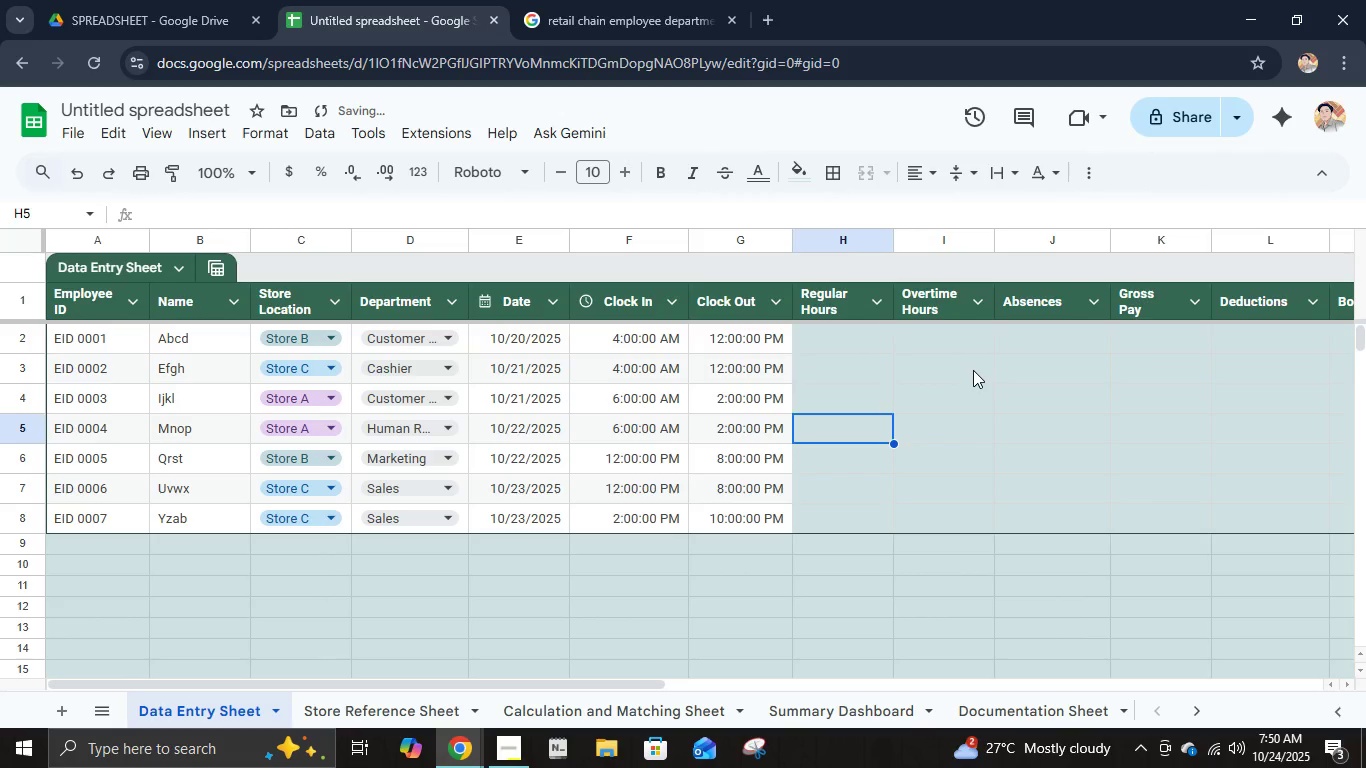 
key(ArrowUp)
 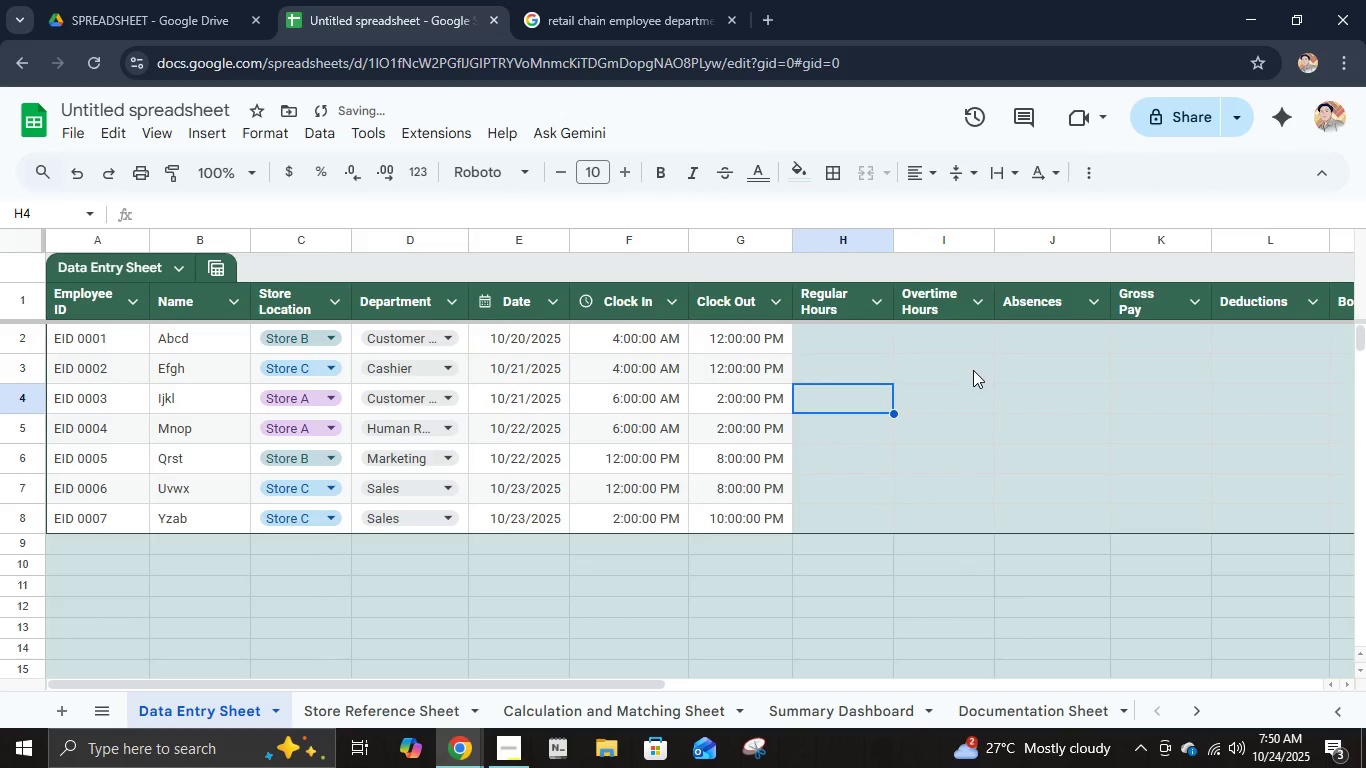 
key(ArrowUp)
 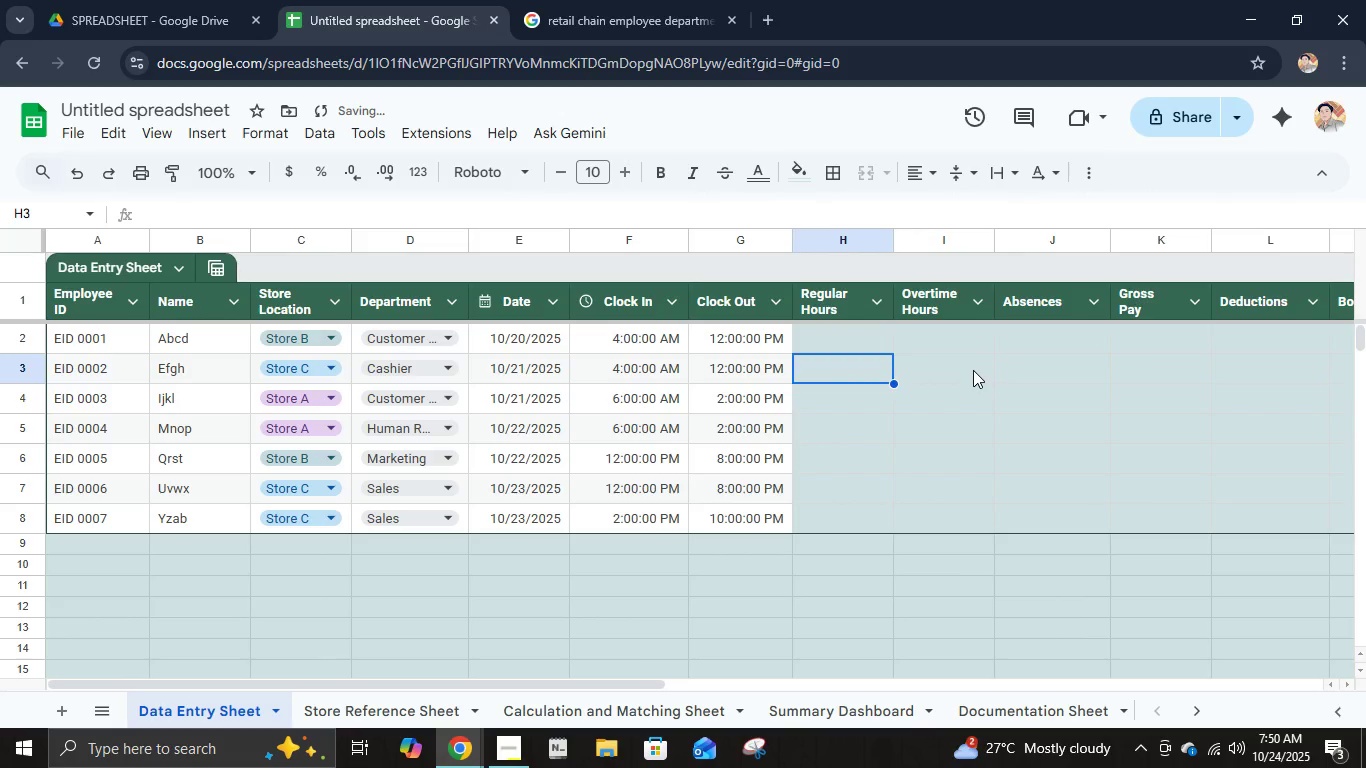 
key(ArrowUp)
 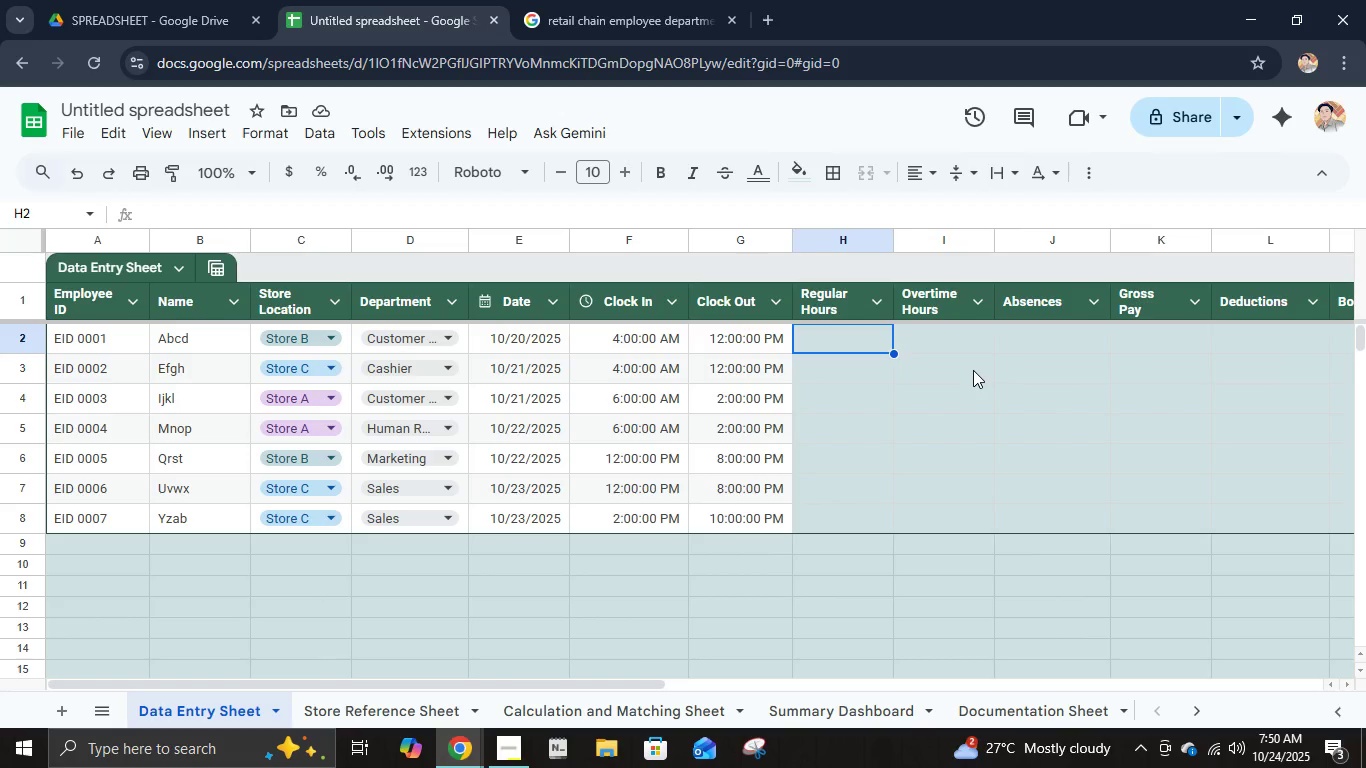 
wait(10.92)
 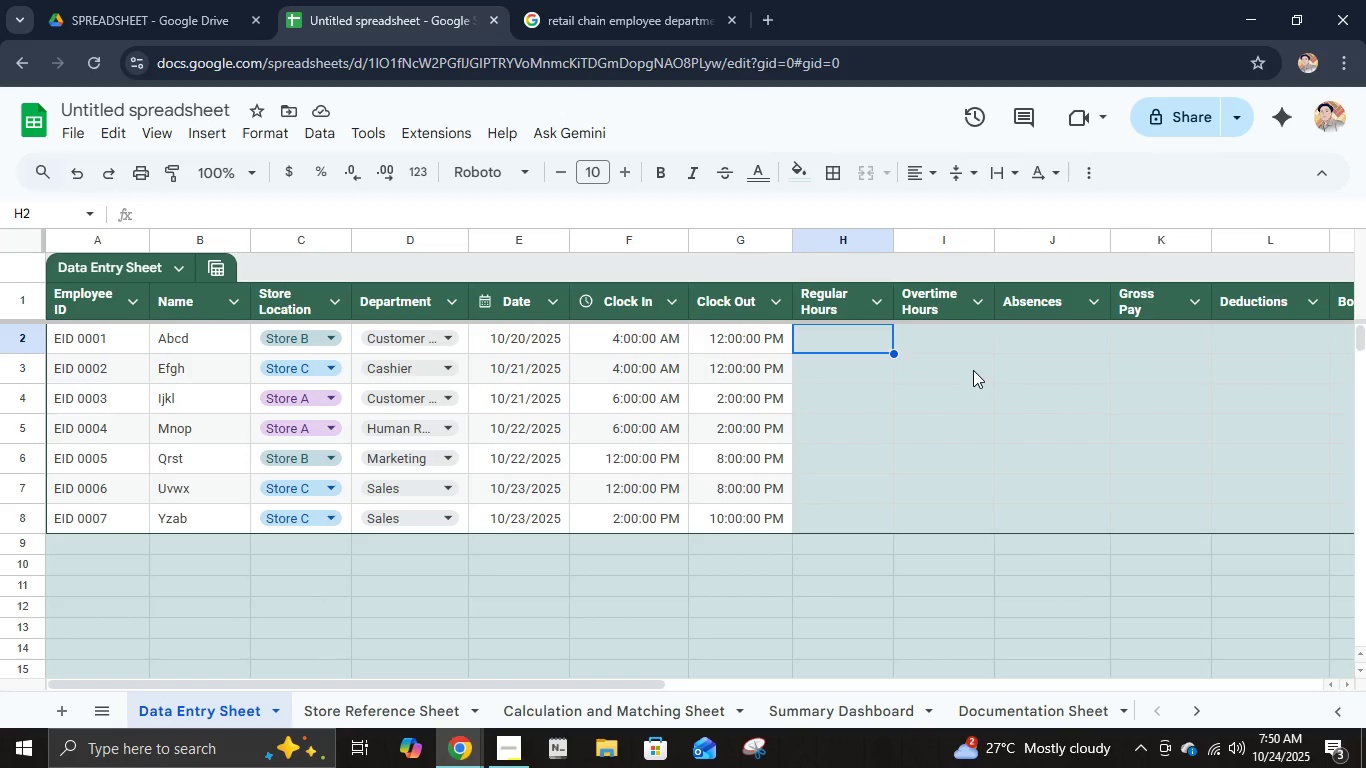 
key(ArrowUp)
 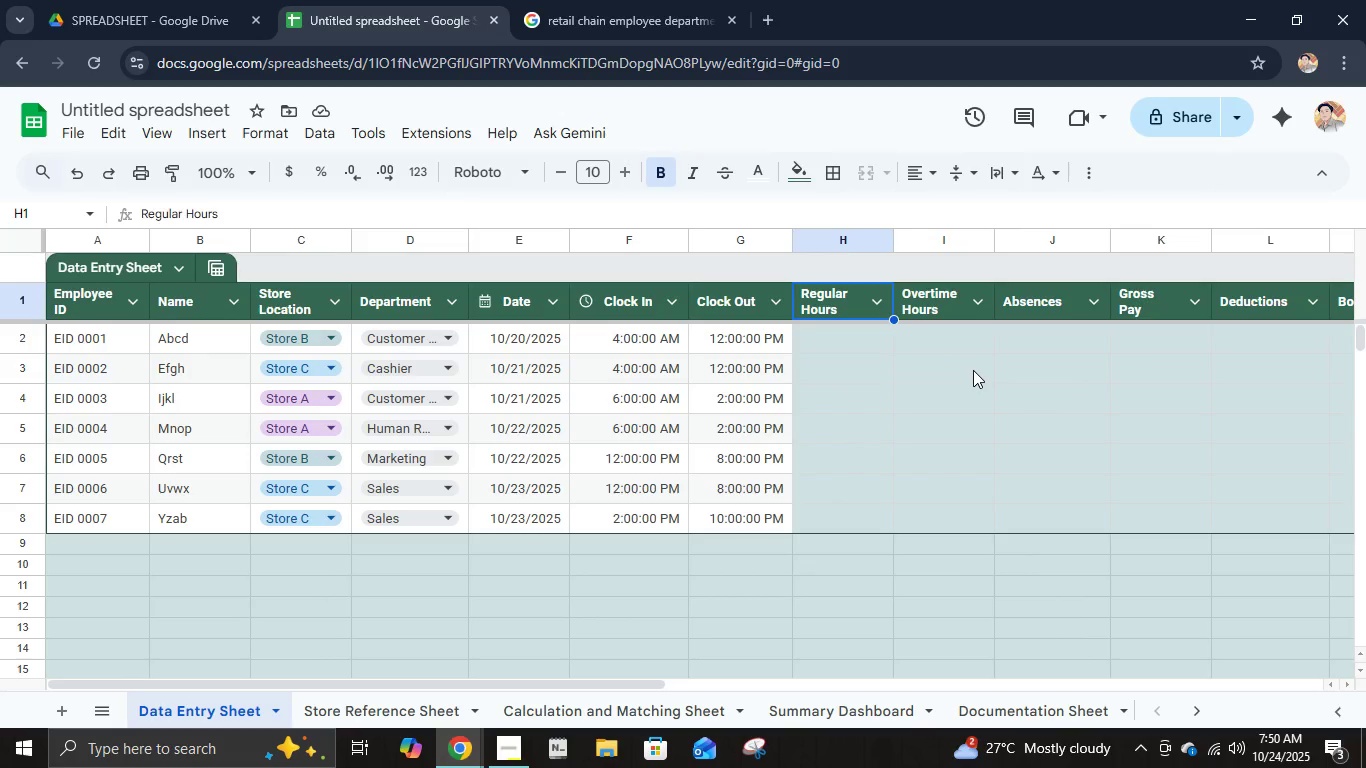 
key(ArrowDown)
 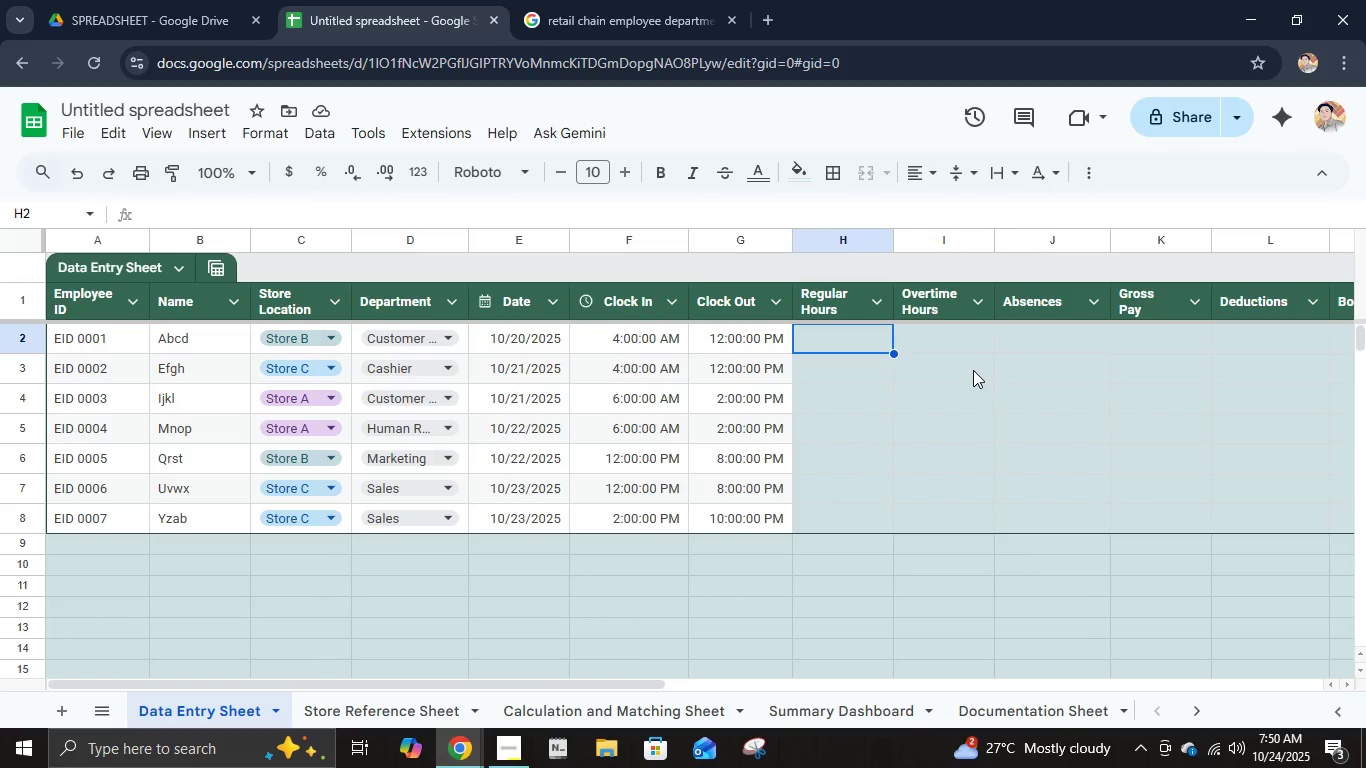 
key(ArrowUp)
 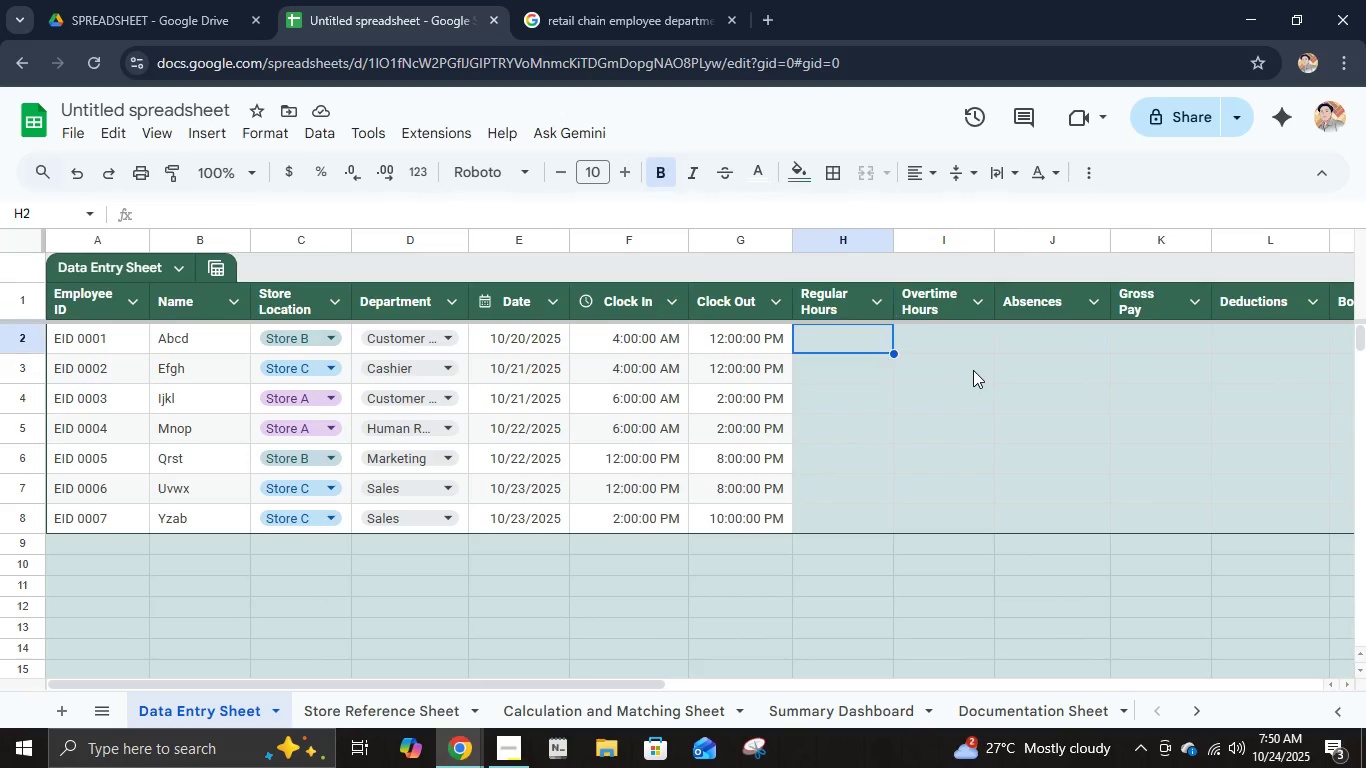 
key(ArrowDown)
 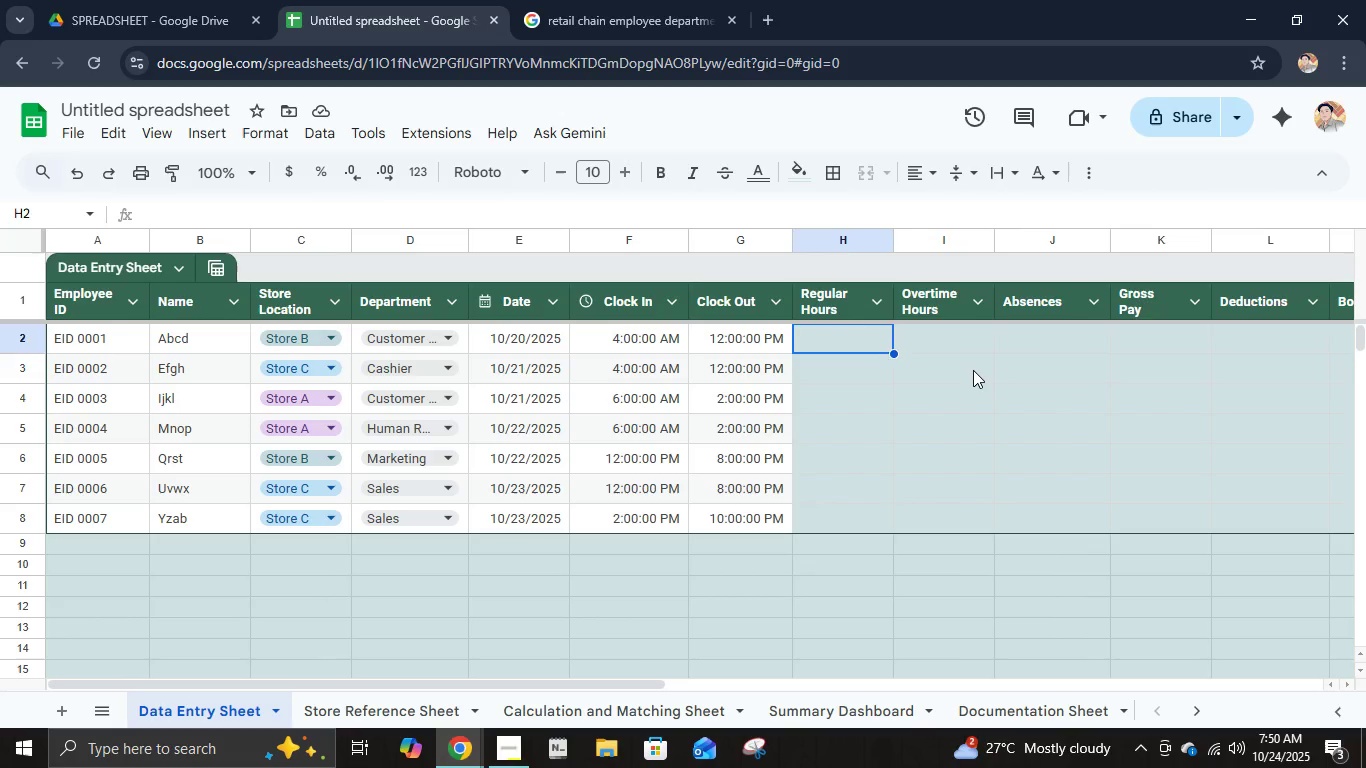 
key(ArrowUp)
 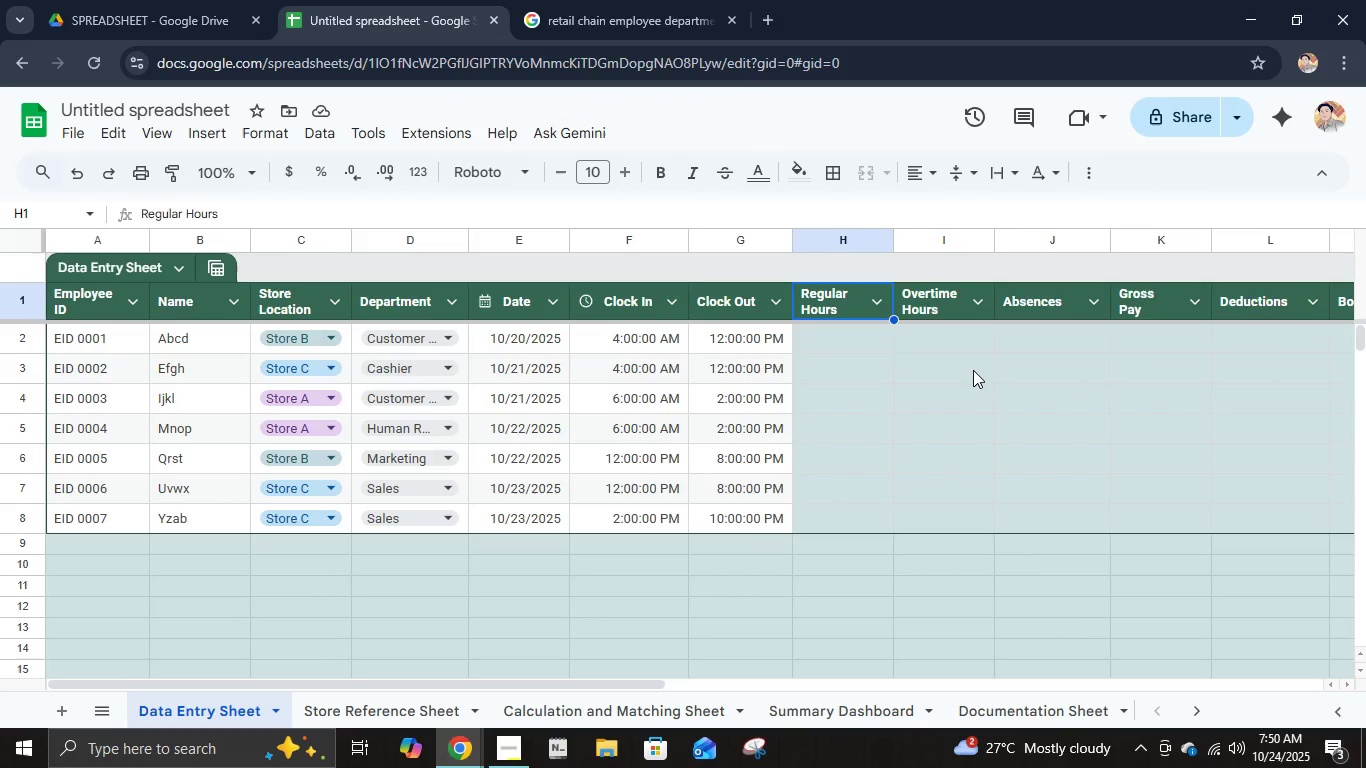 
key(ArrowDown)
 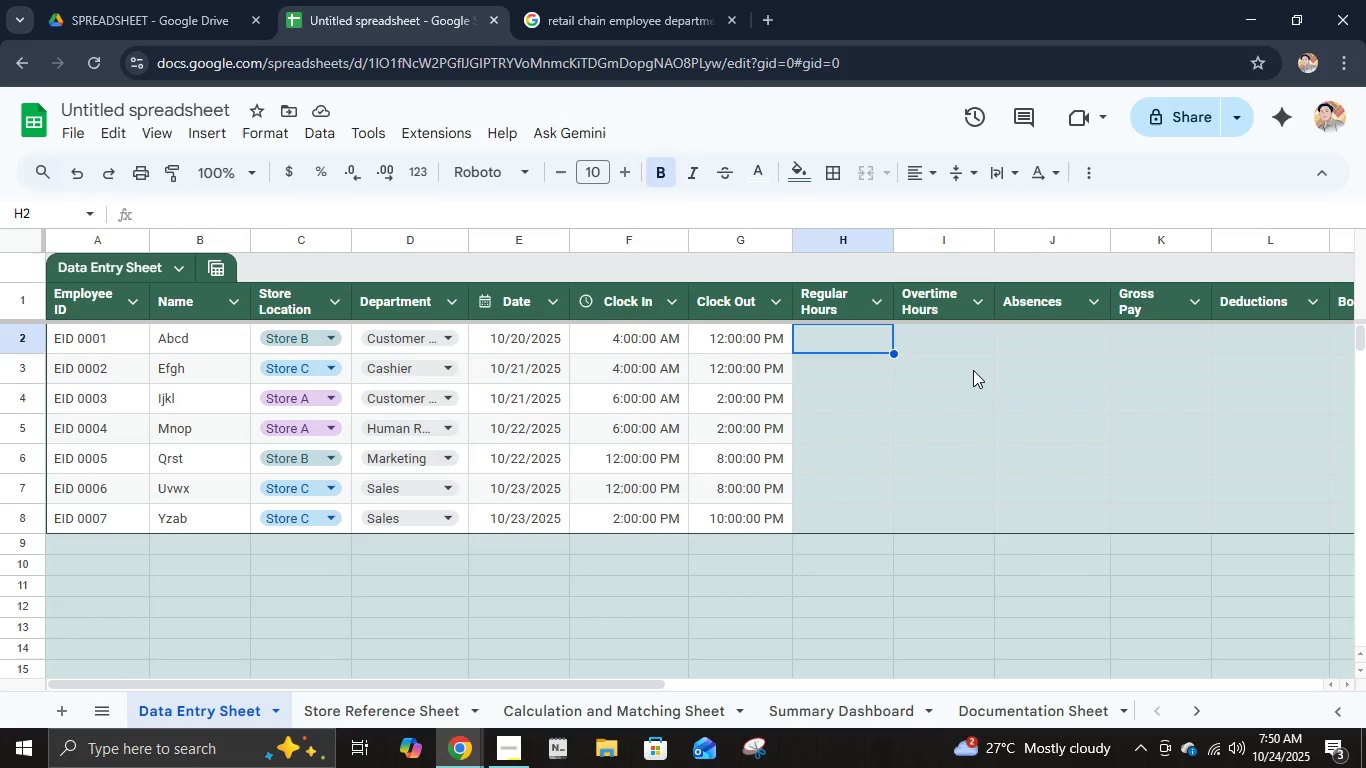 
key(ArrowDown)
 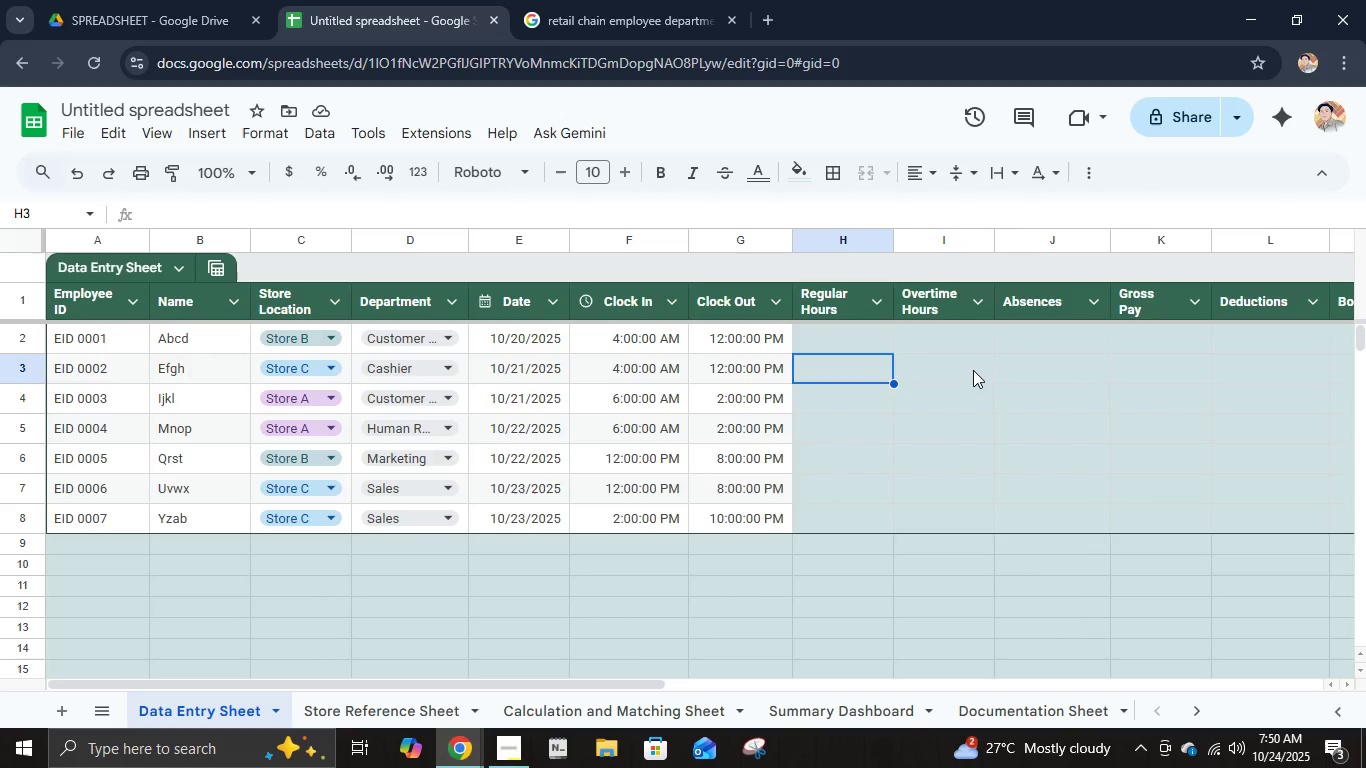 
key(ArrowUp)
 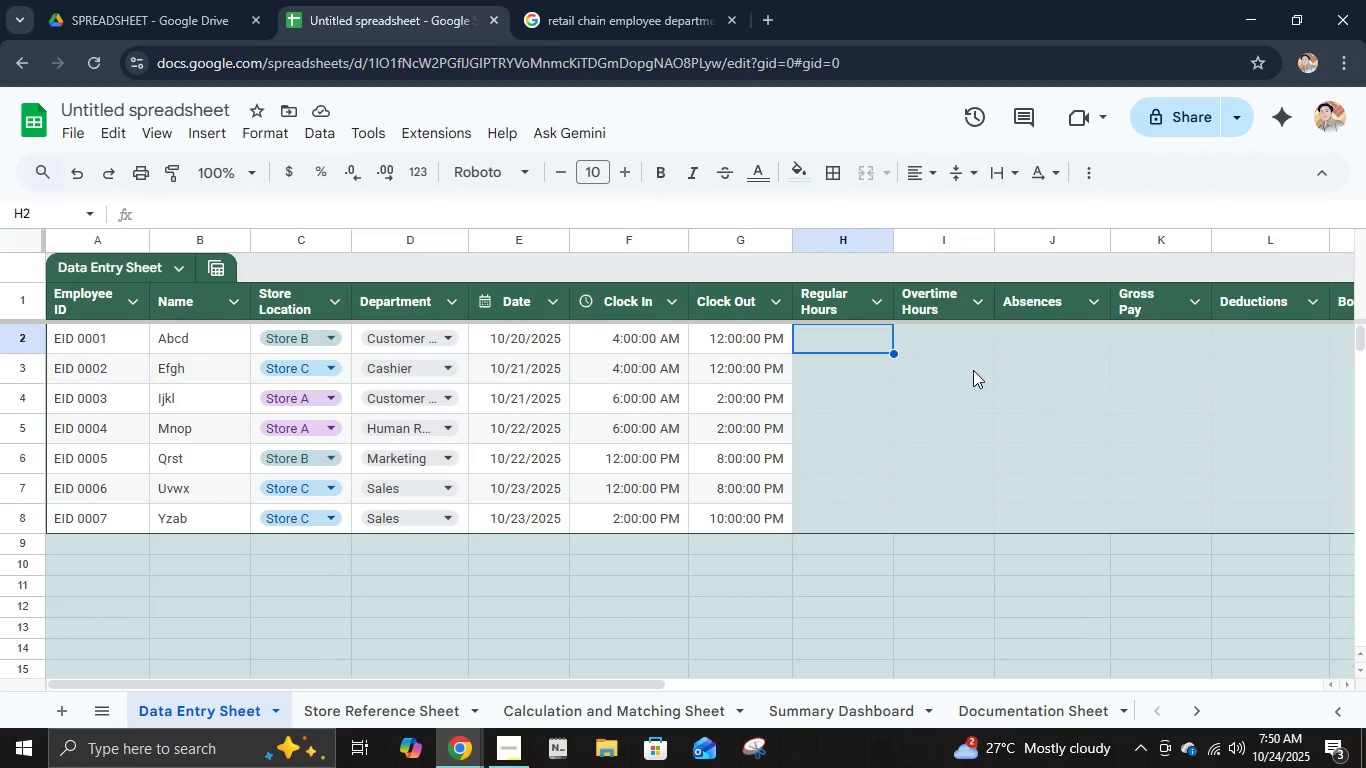 
key(ArrowRight)
 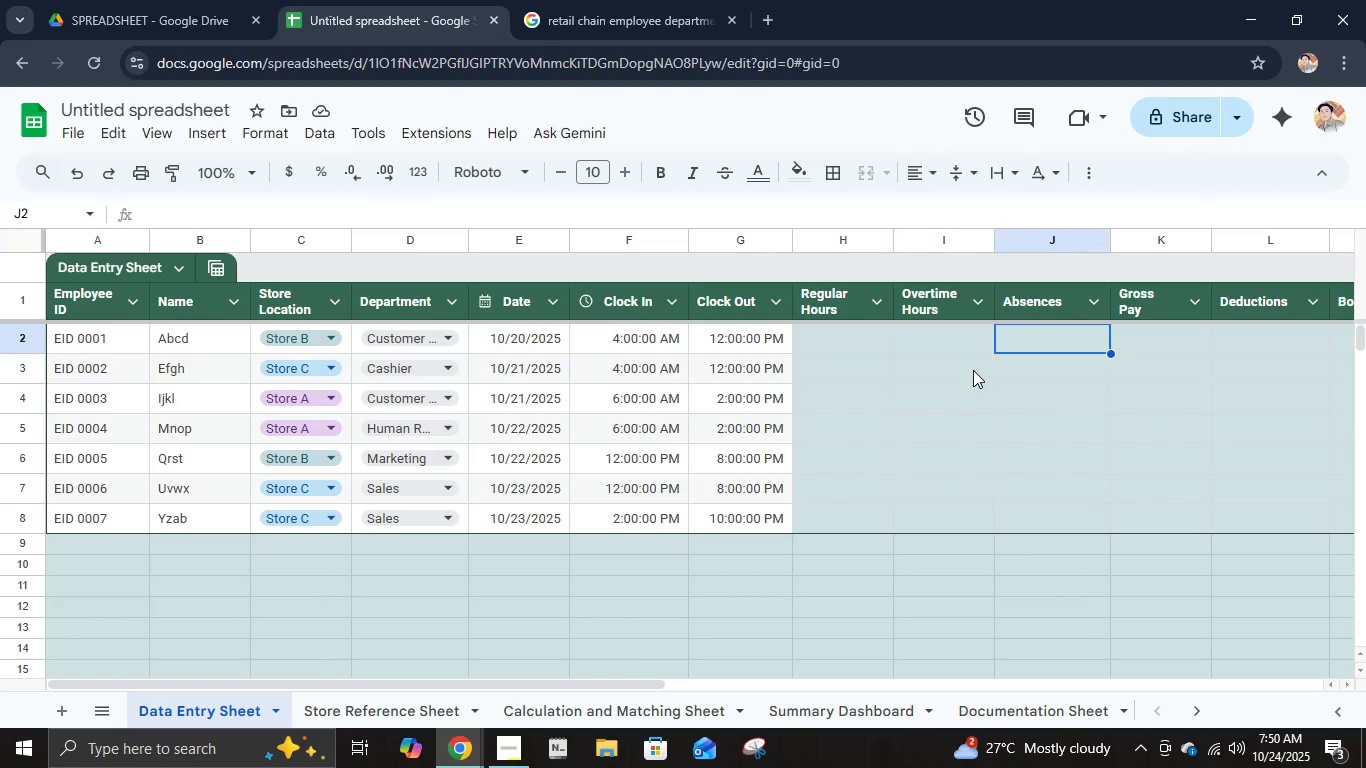 
key(ArrowRight)
 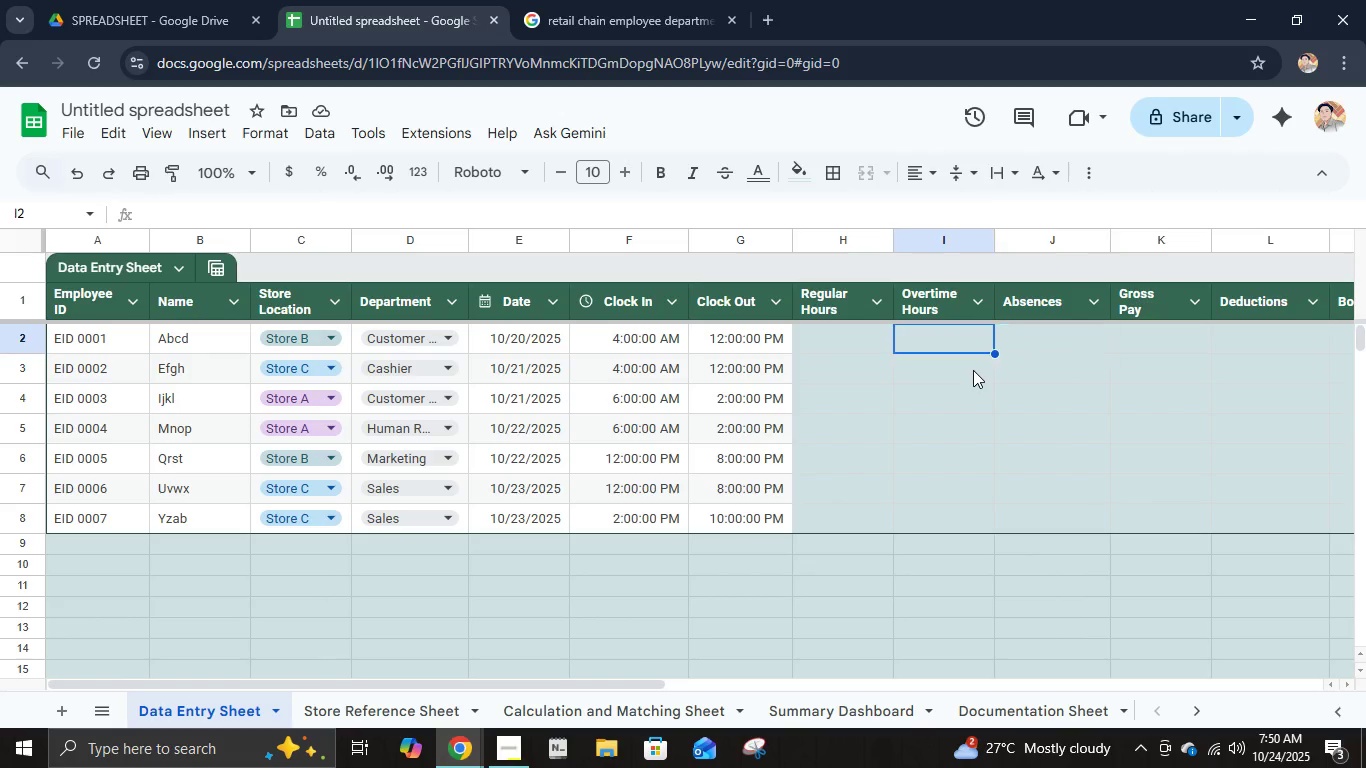 
key(ArrowLeft)
 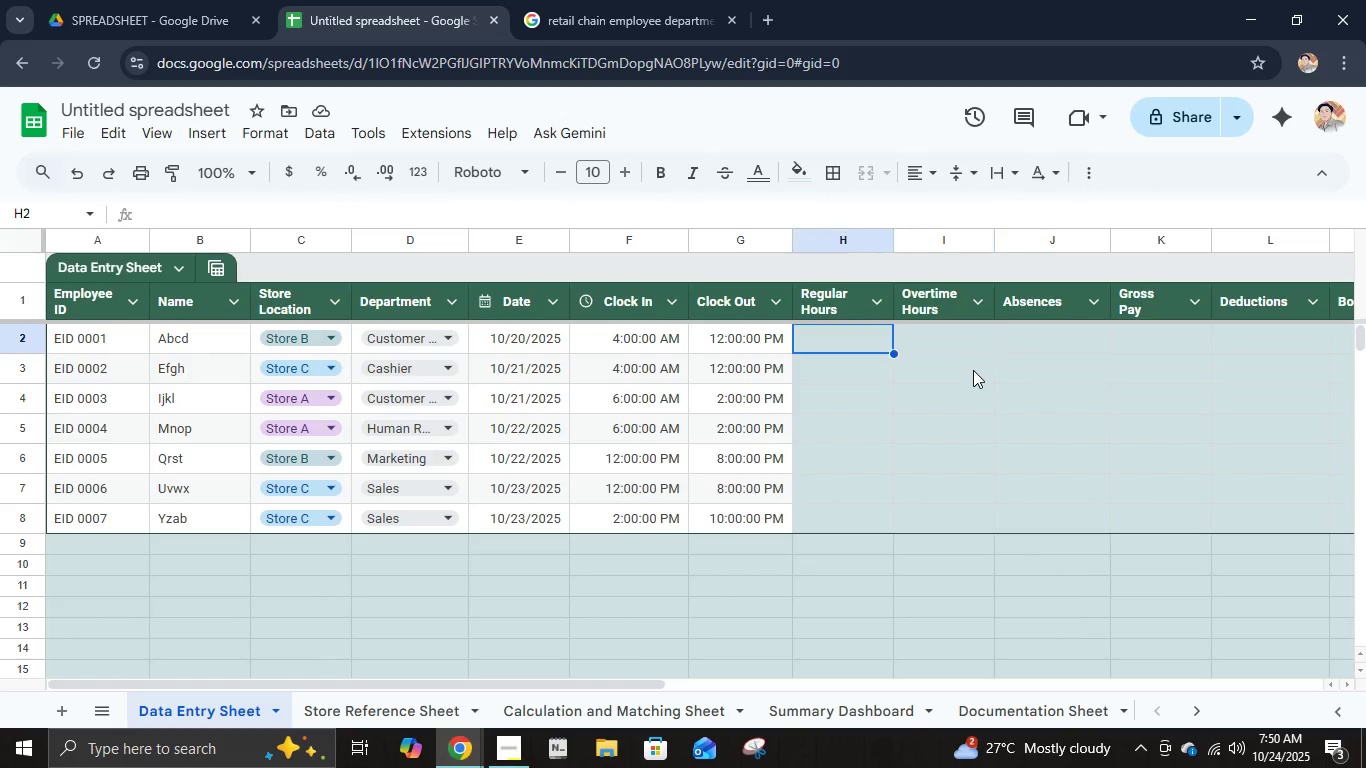 
key(ArrowLeft)
 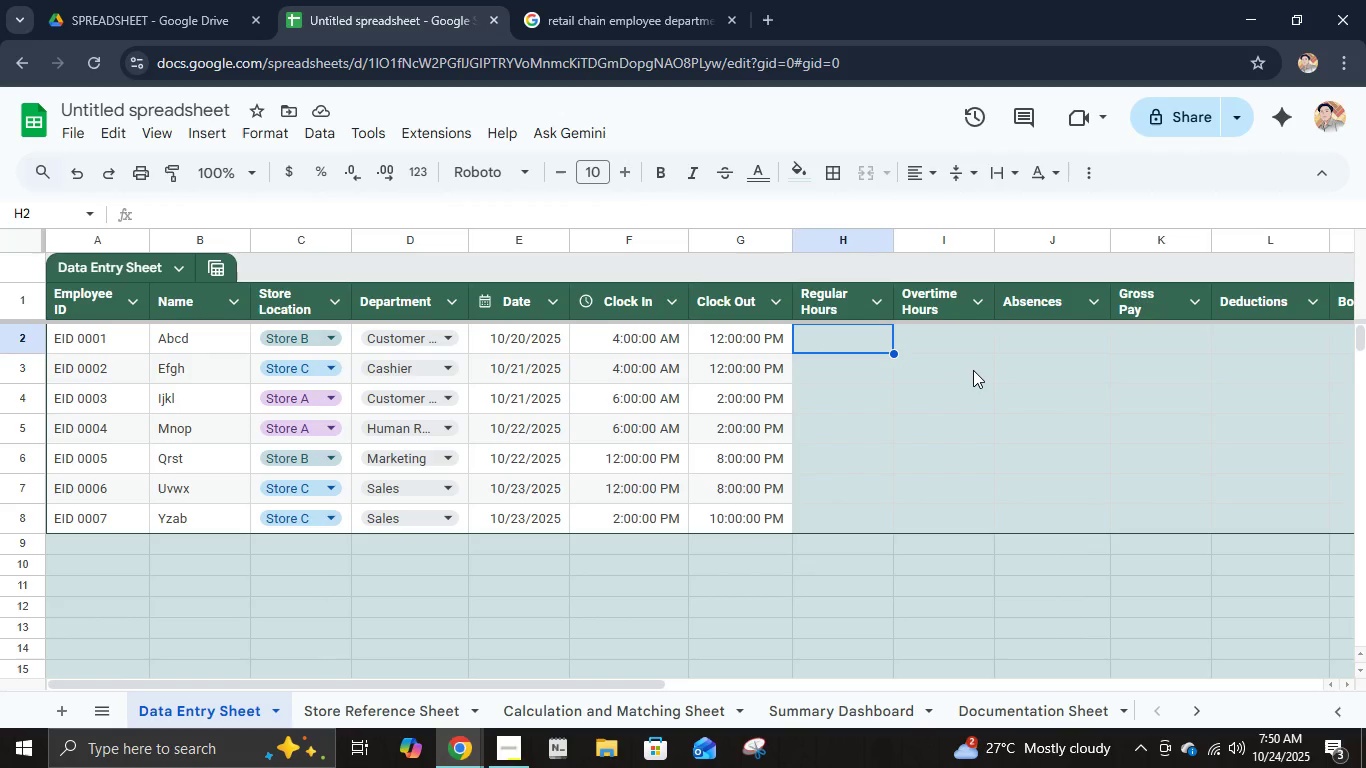 
wait(6.71)
 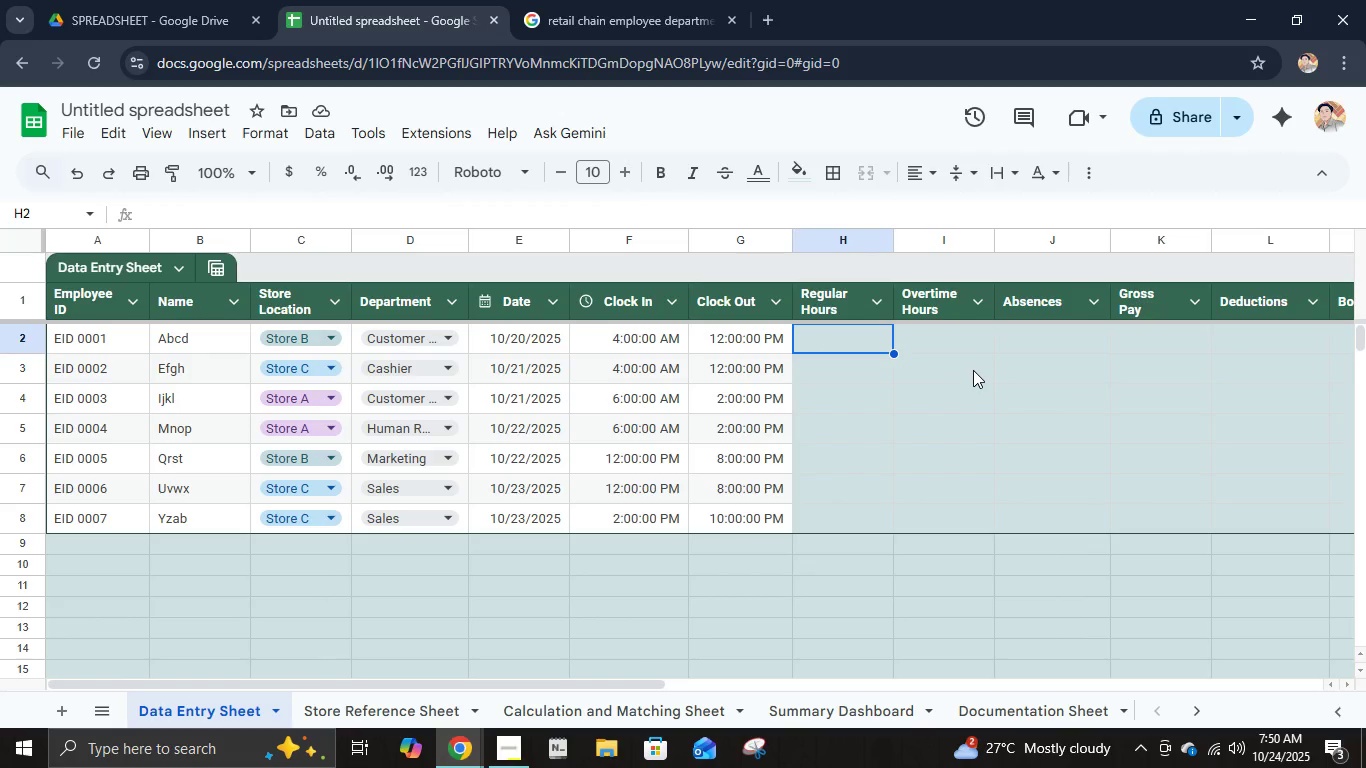 
key(ArrowRight)
 